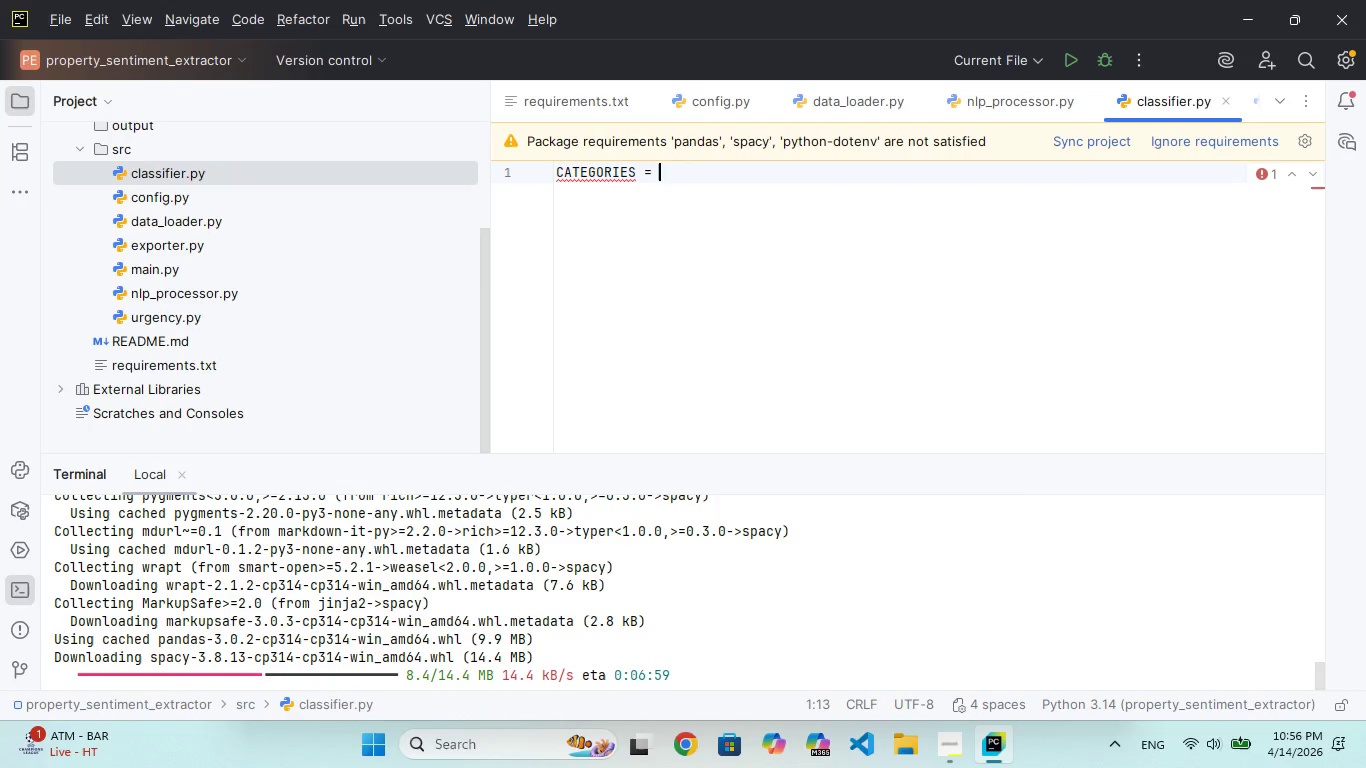 
key(Space)
 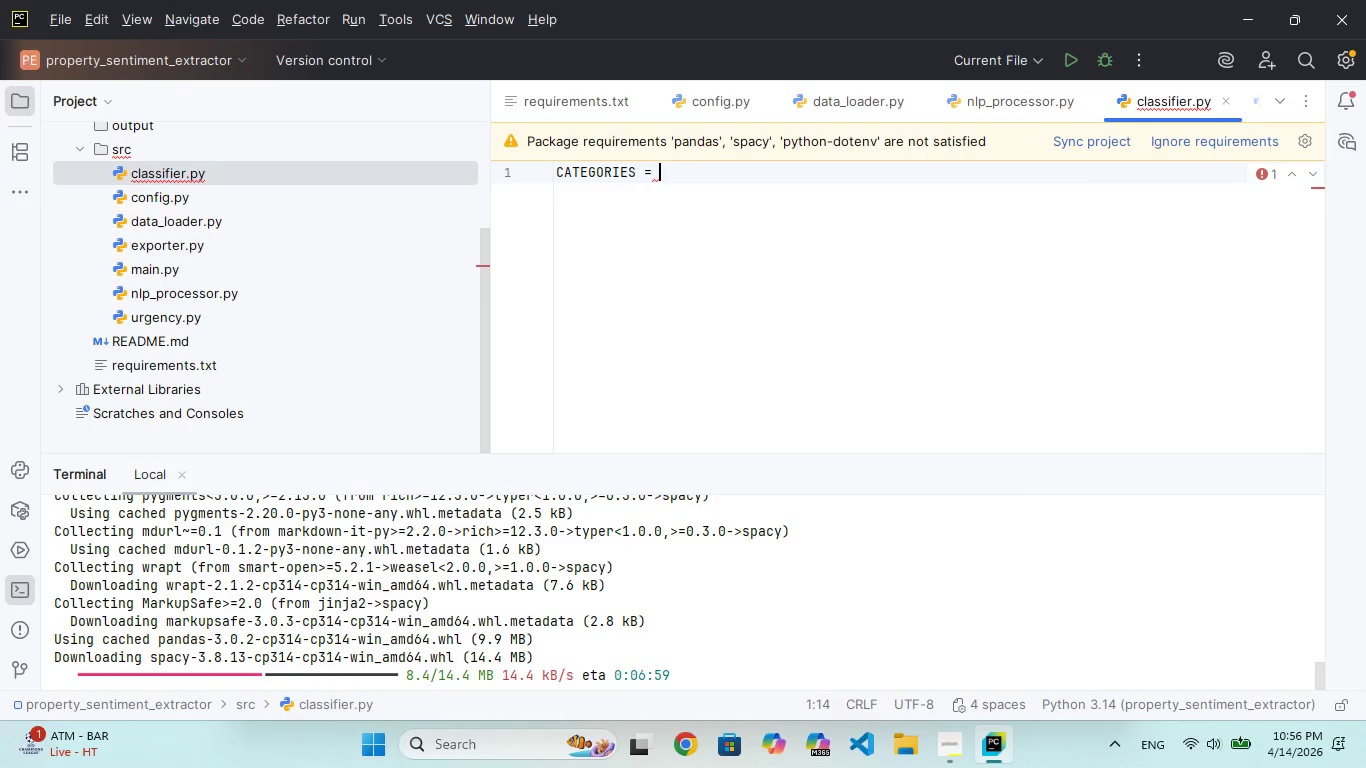 
key(Shift+BracketLeft)
 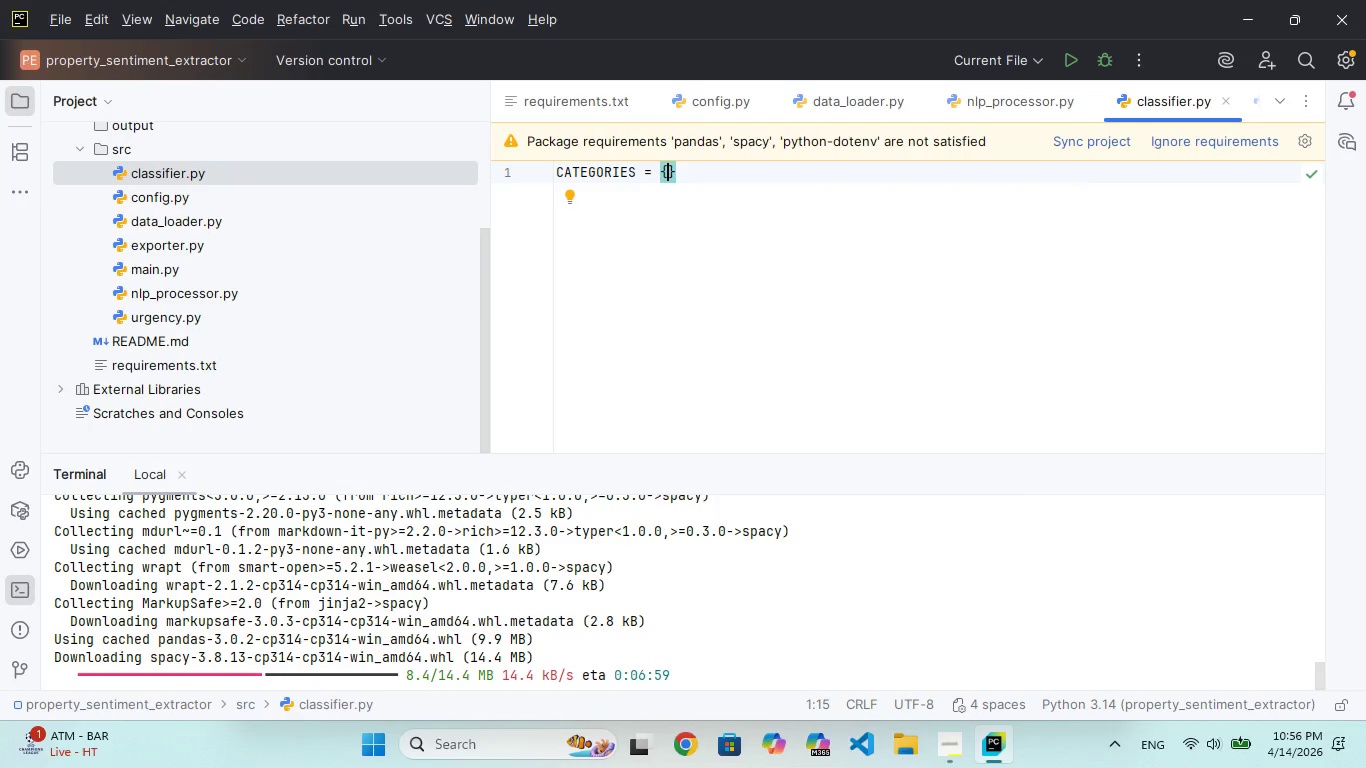 
key(Enter)
 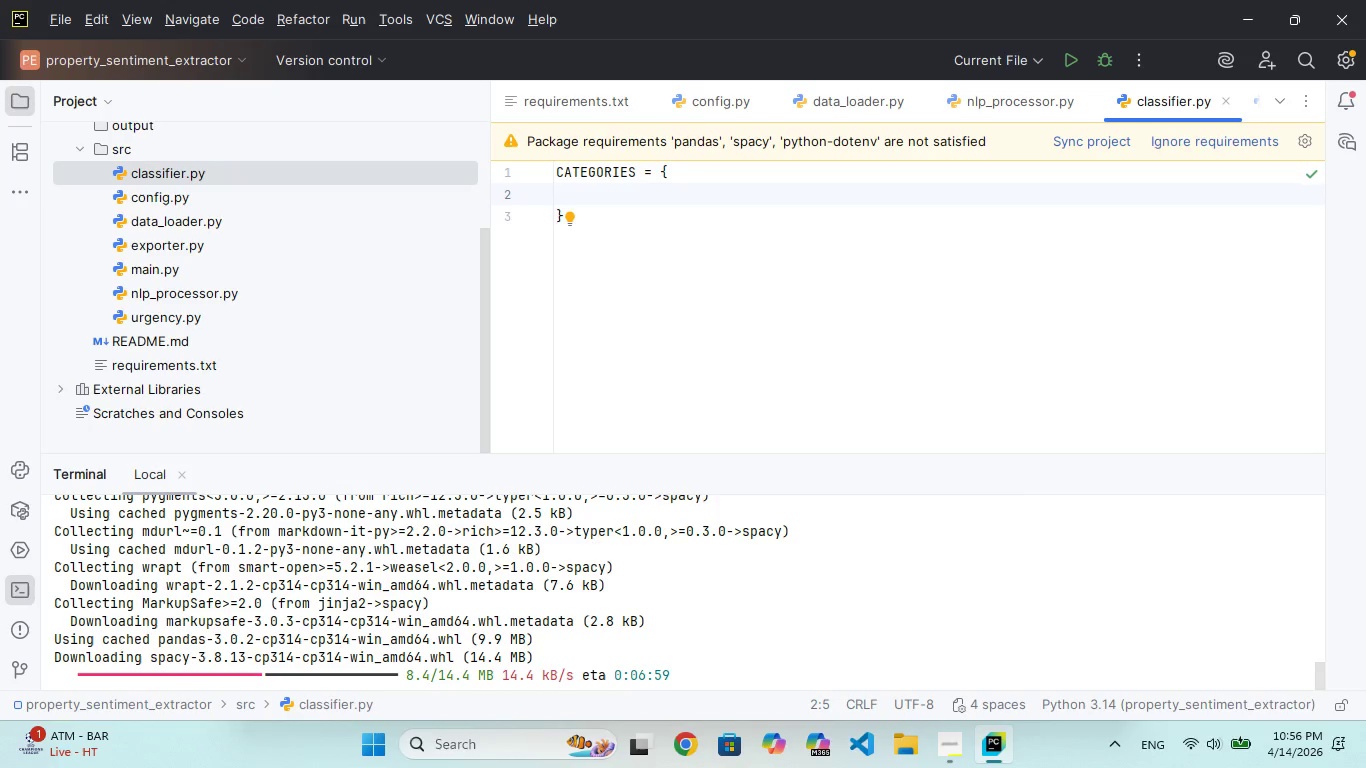 
type("Fnctional)
 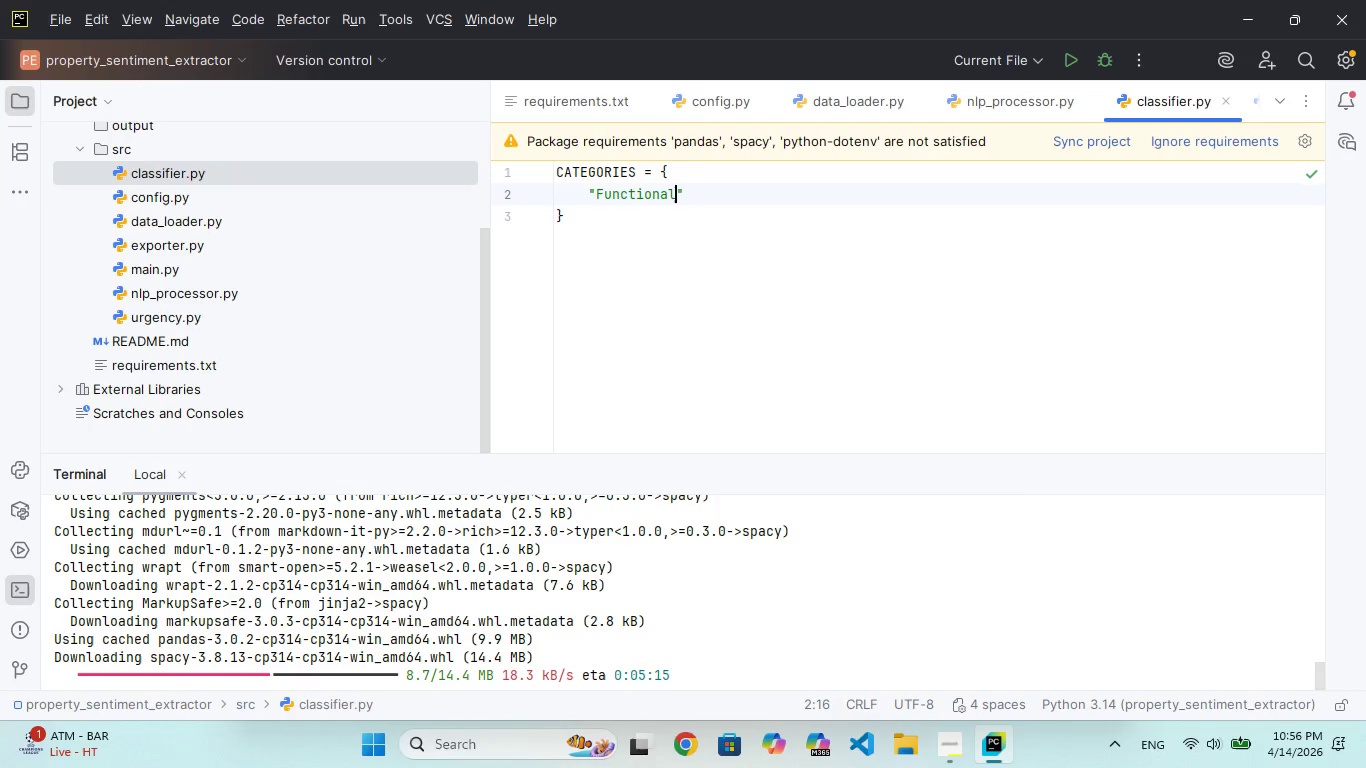 
hold_key(key=U, duration=0.36)
 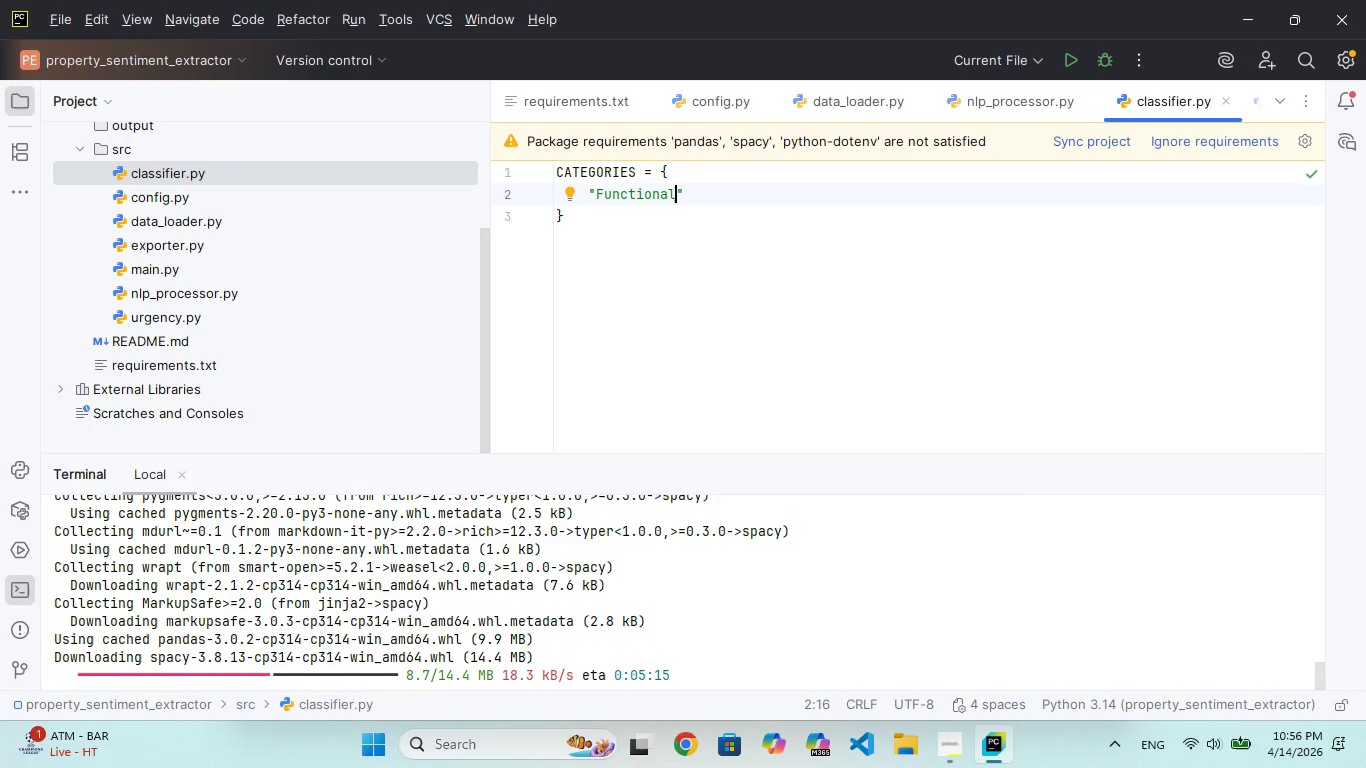 
key(ArrowRight)
 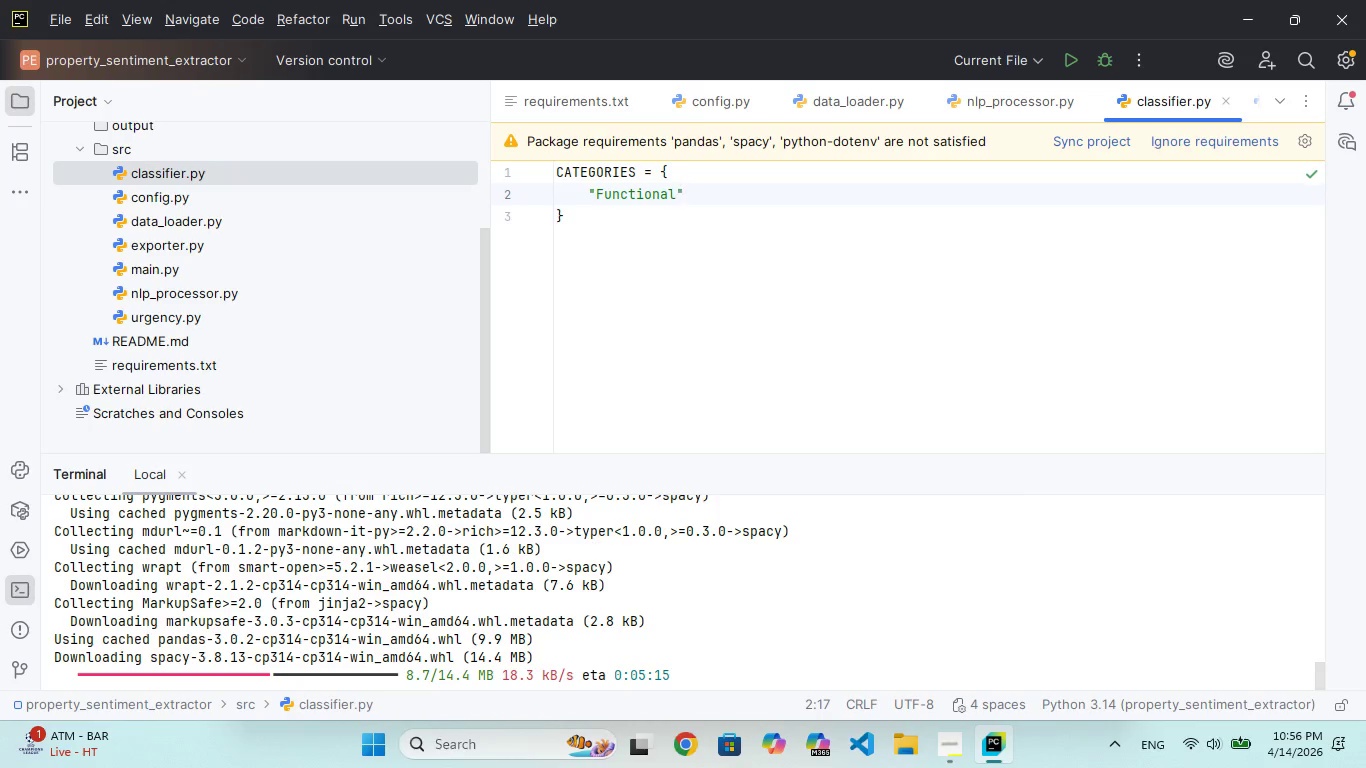 
type(: ["is)
 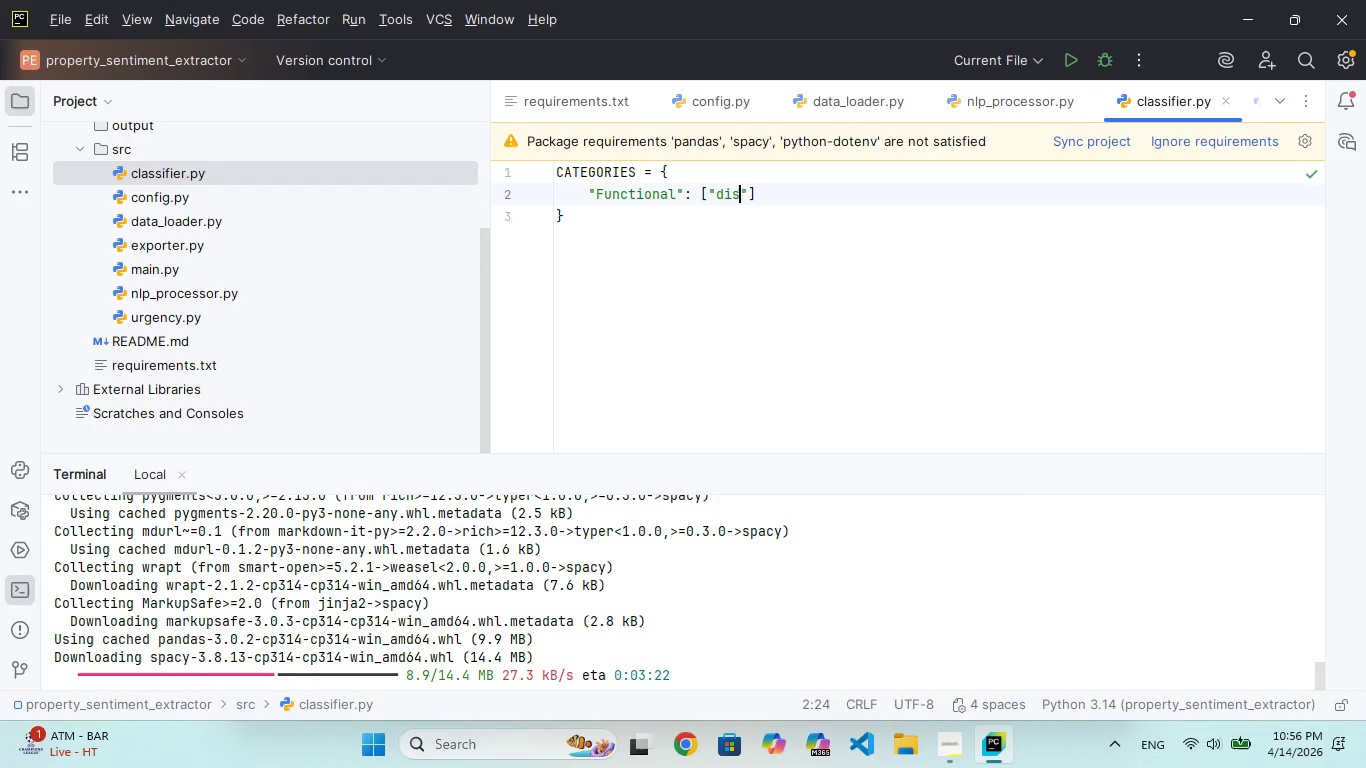 
 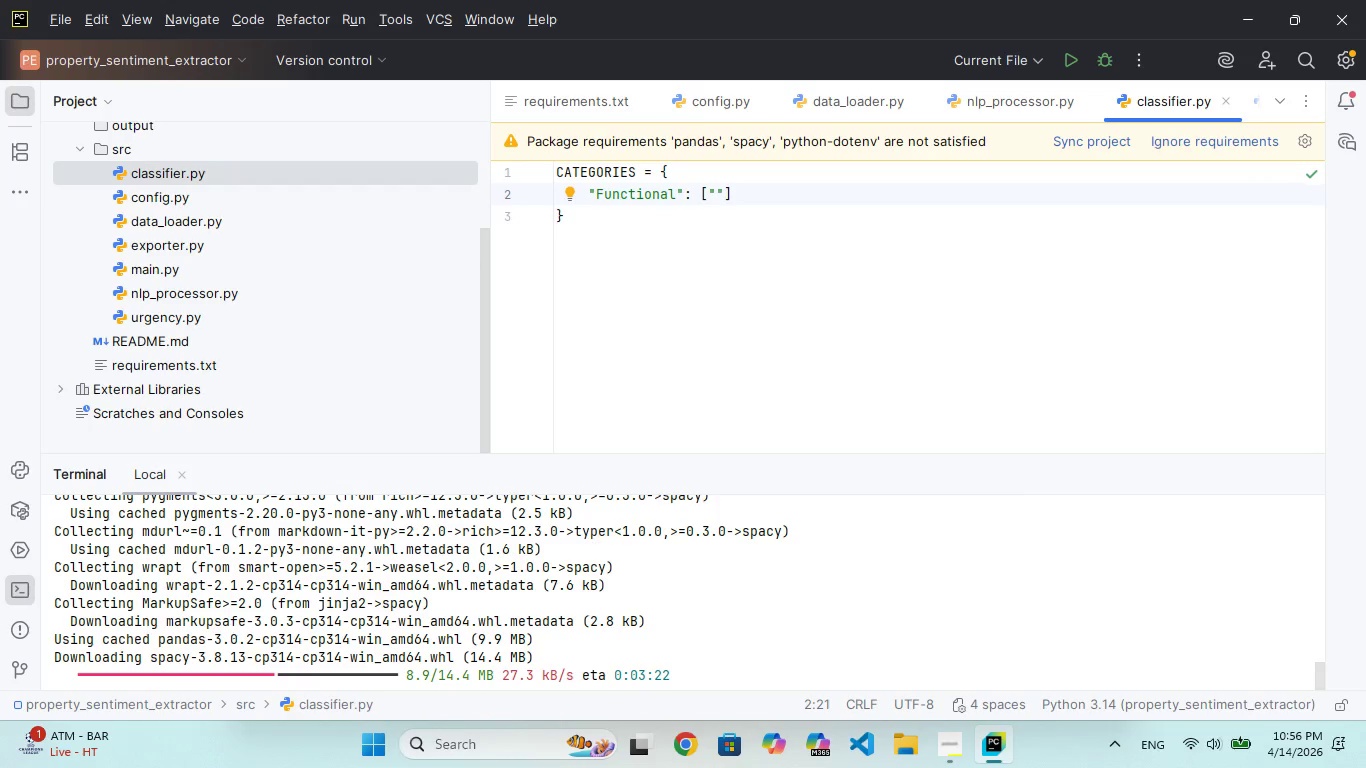 
hold_key(key=D, duration=0.33)
 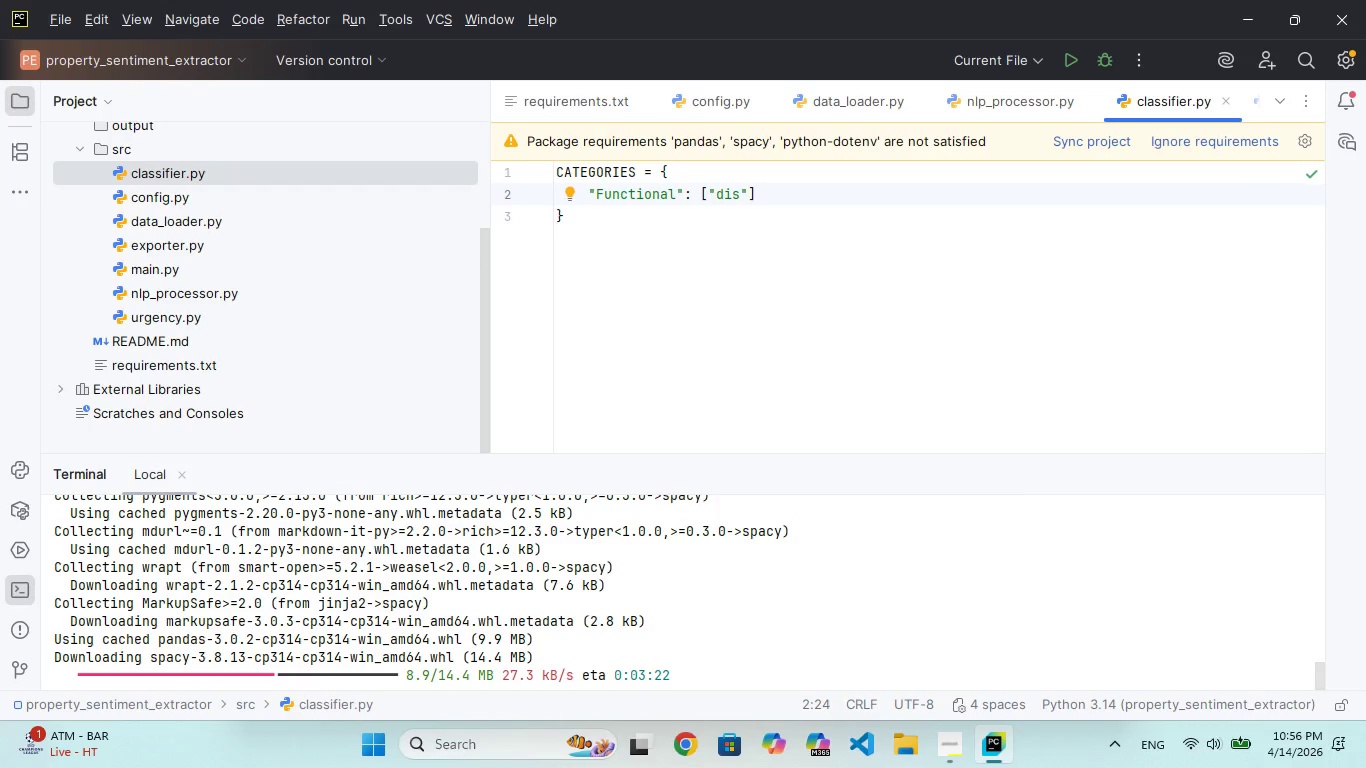 
type(hwa)
 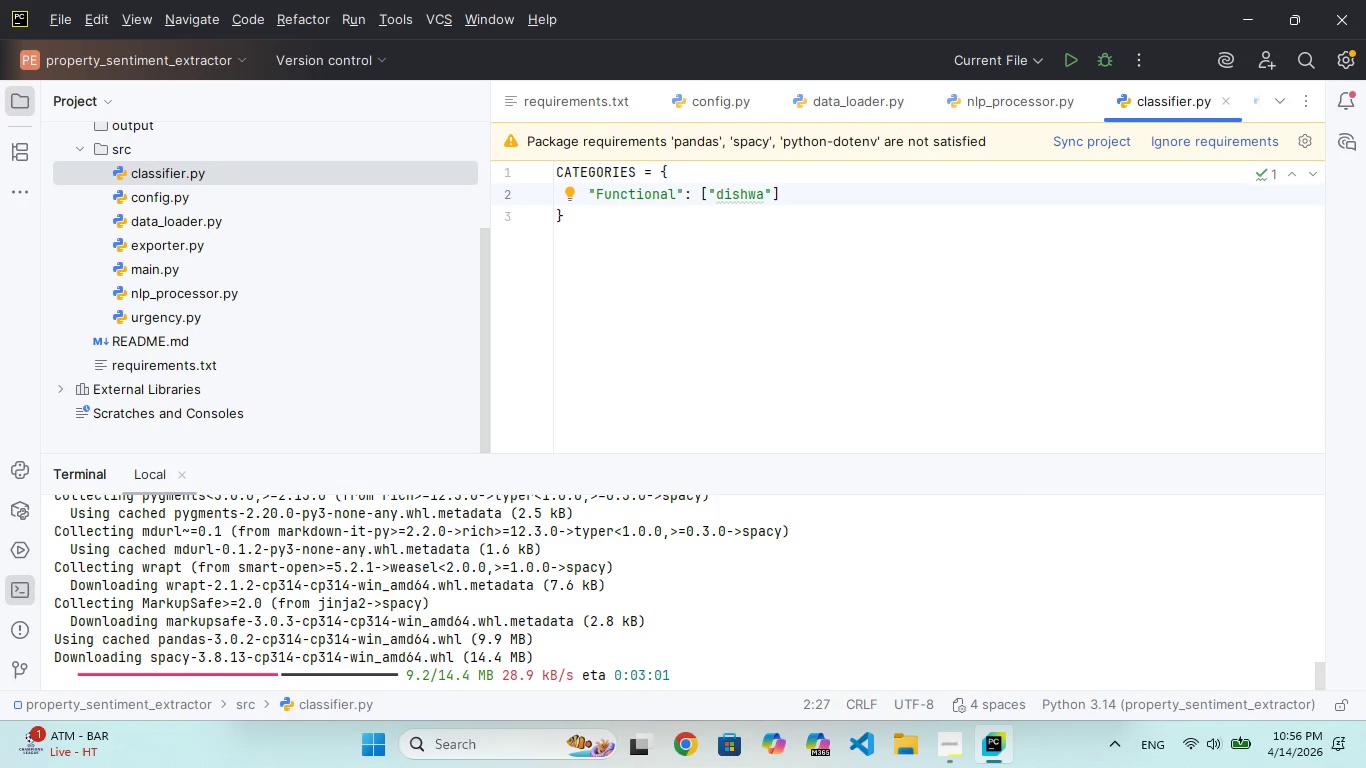 
wait(9.08)
 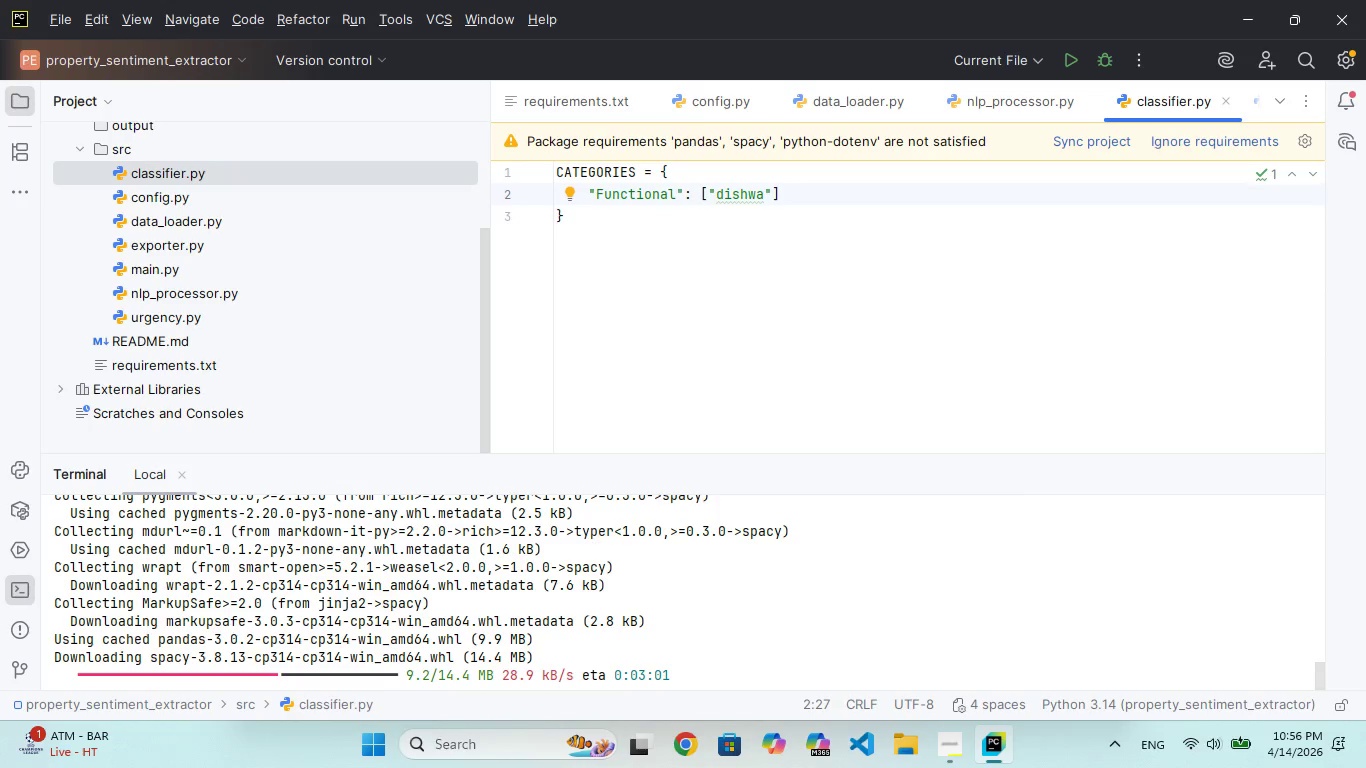 
hold_key(key=S, duration=0.38)
 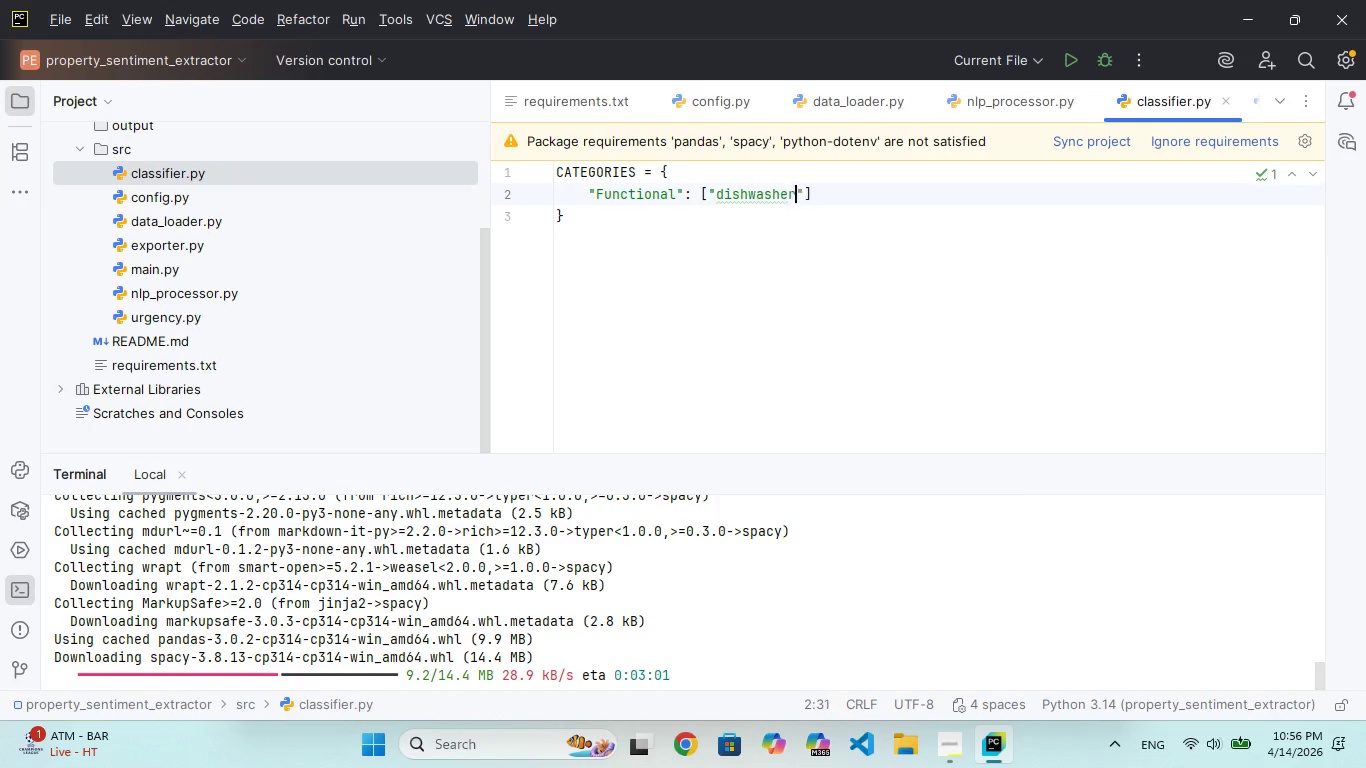 
type(her)
 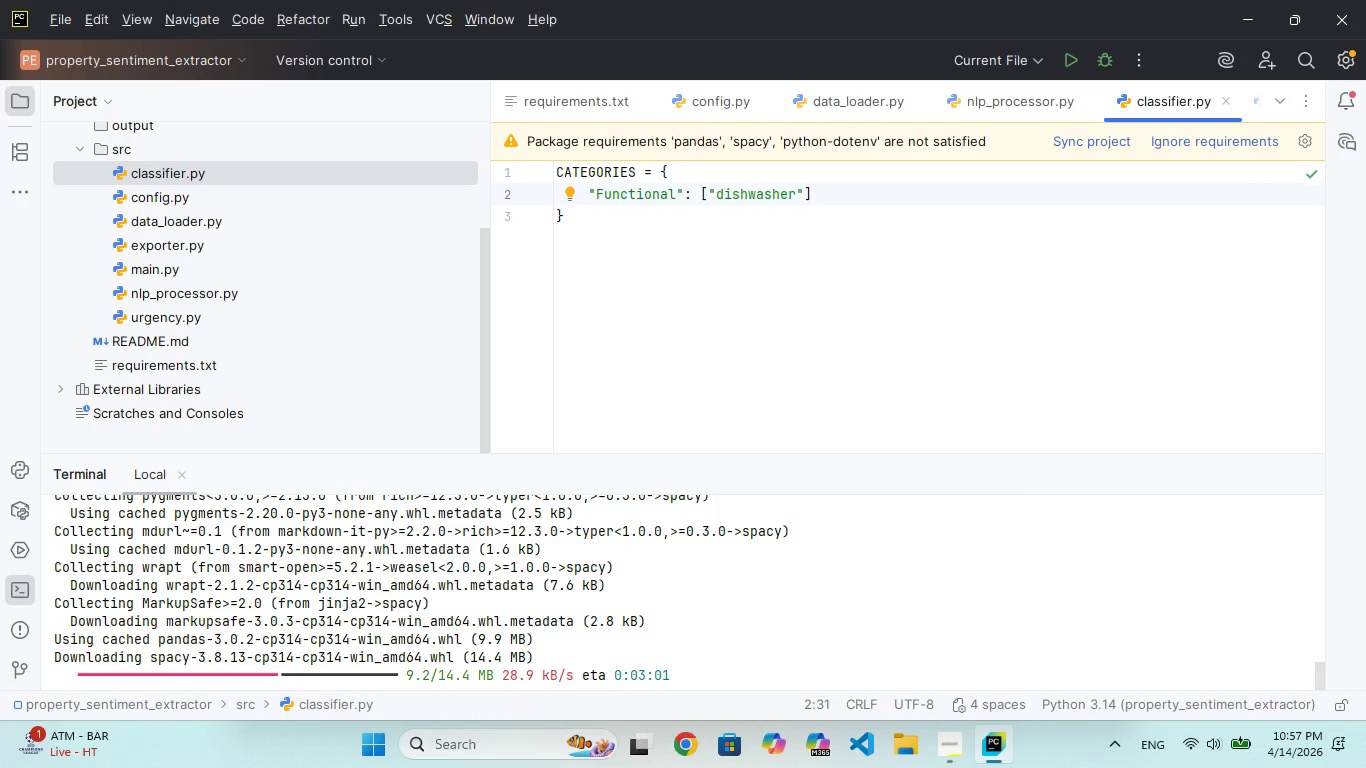 
key(ArrowRight)
 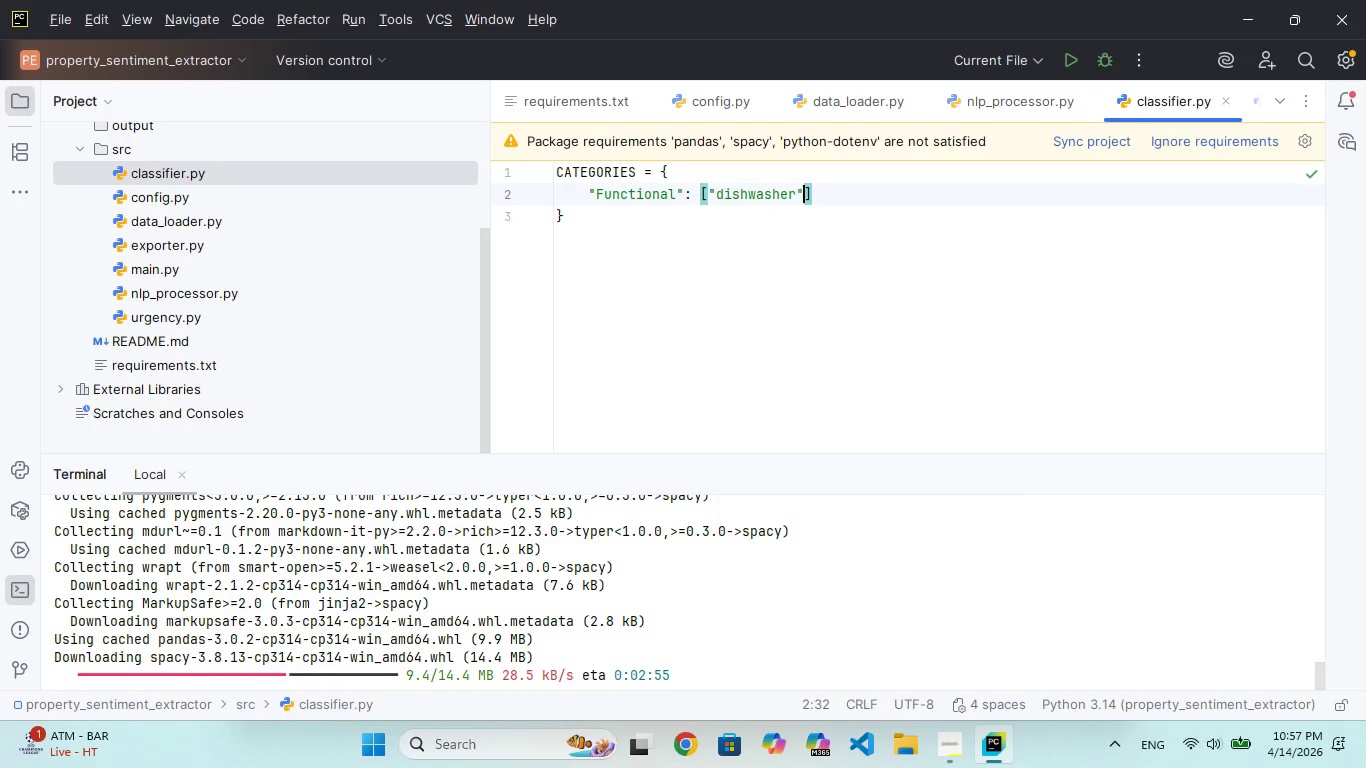 
key(Comma)
 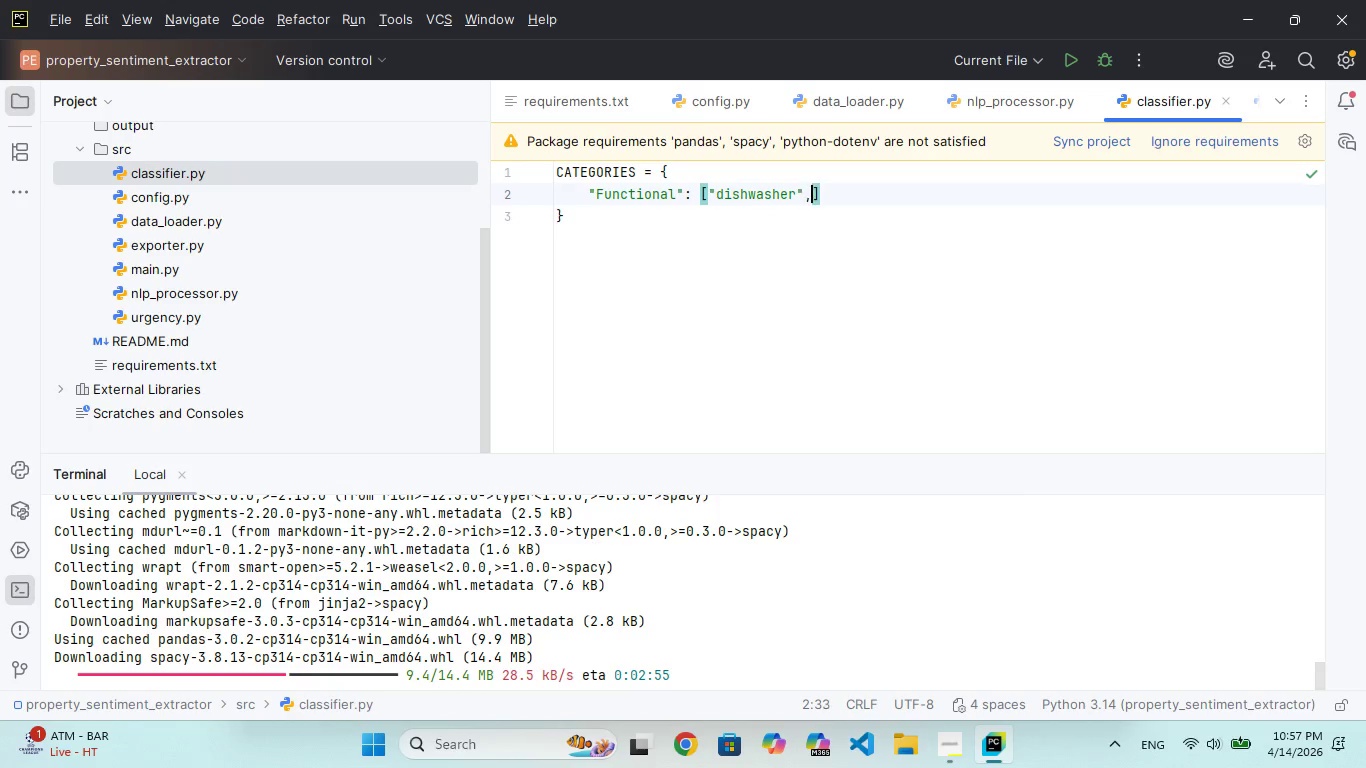 
key(Space)
 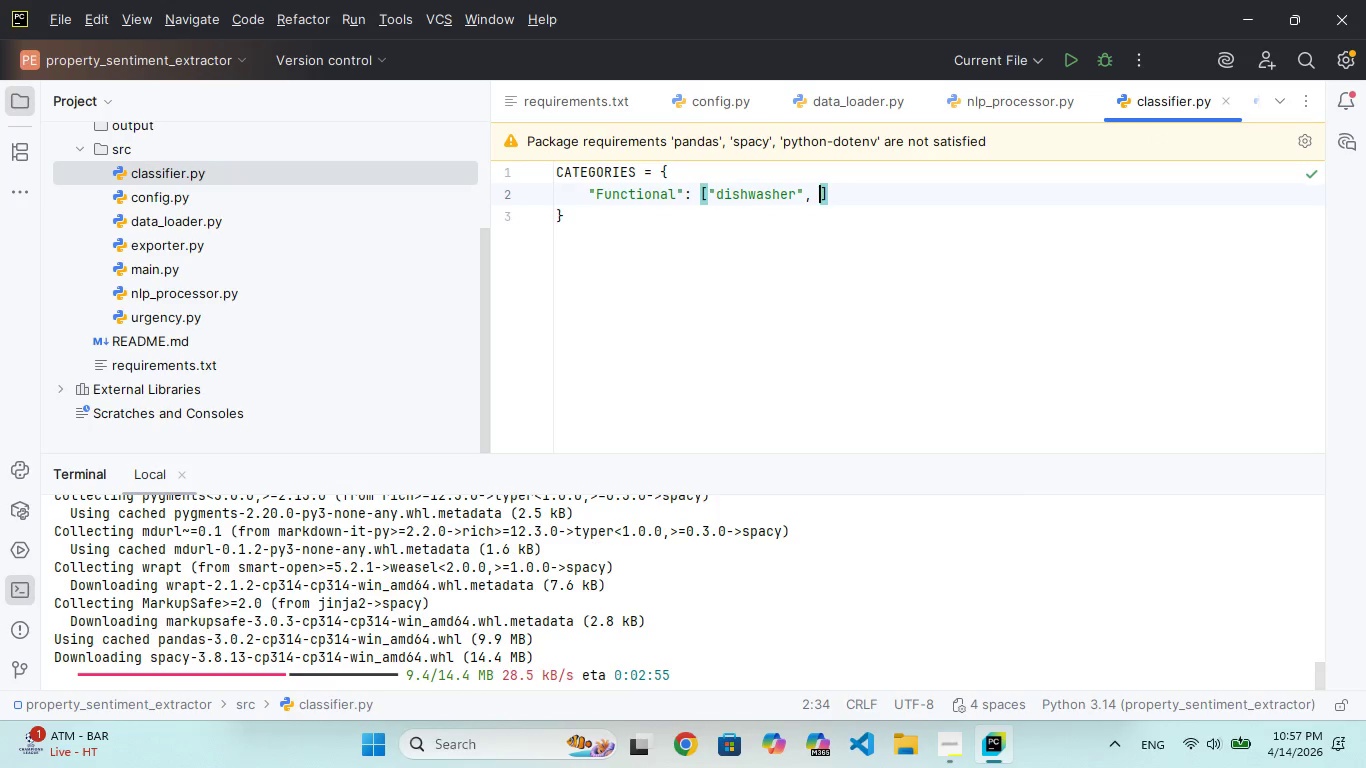 
key(Shift+Quote)
 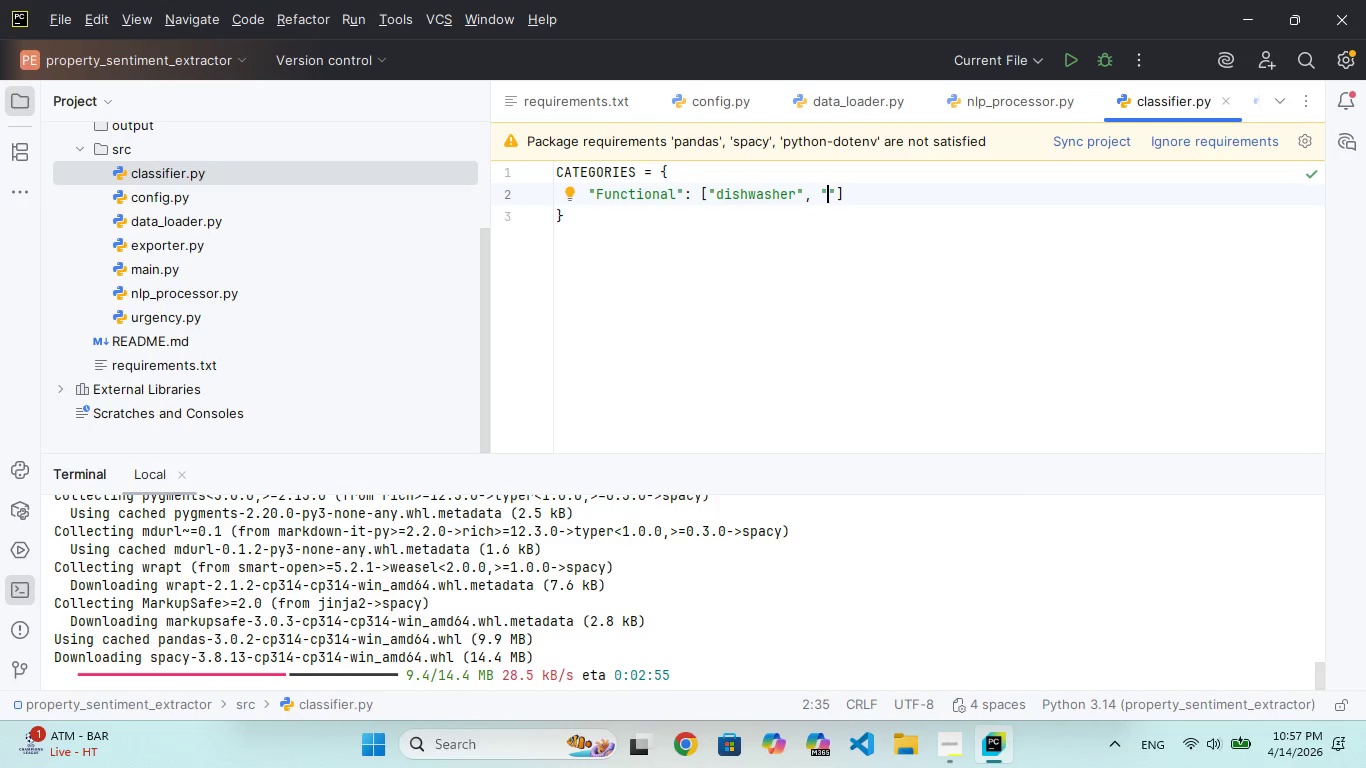 
type(oven)
 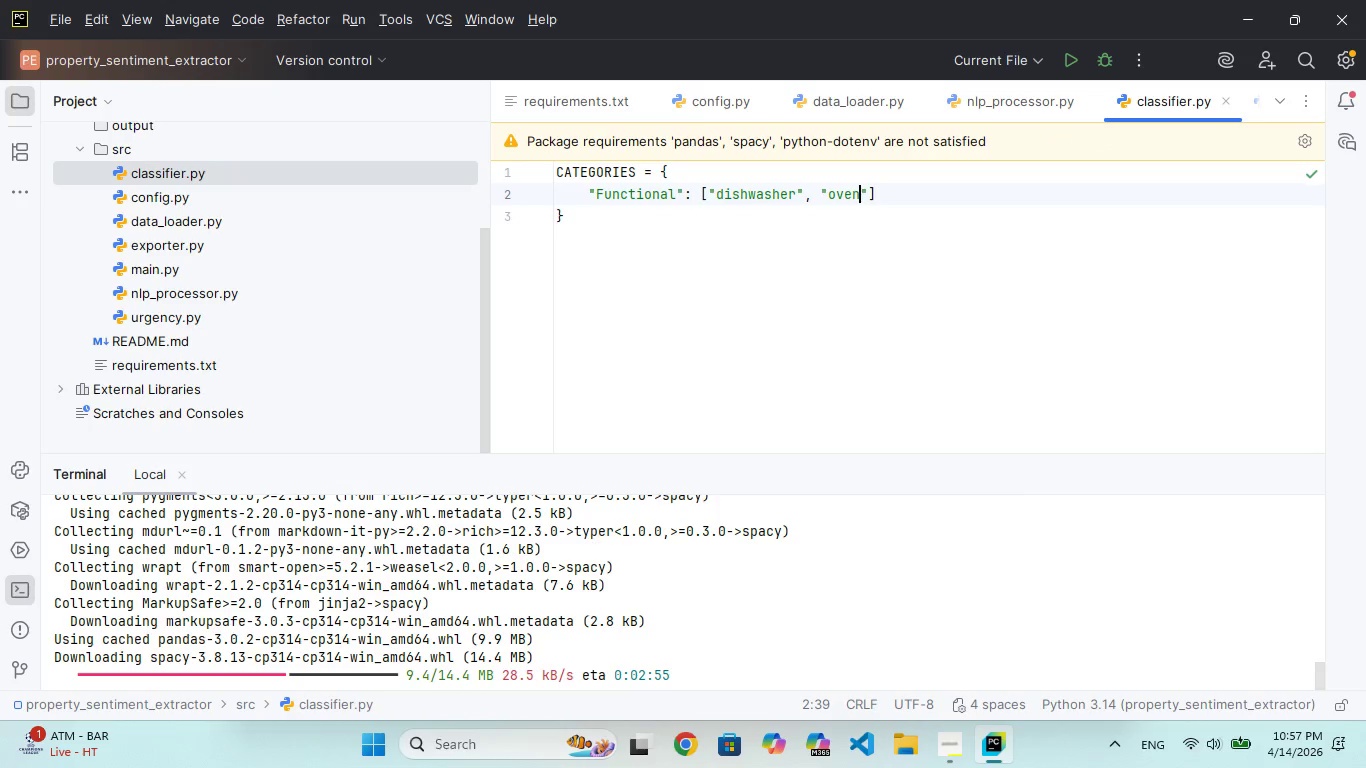 
key(ArrowRight)
 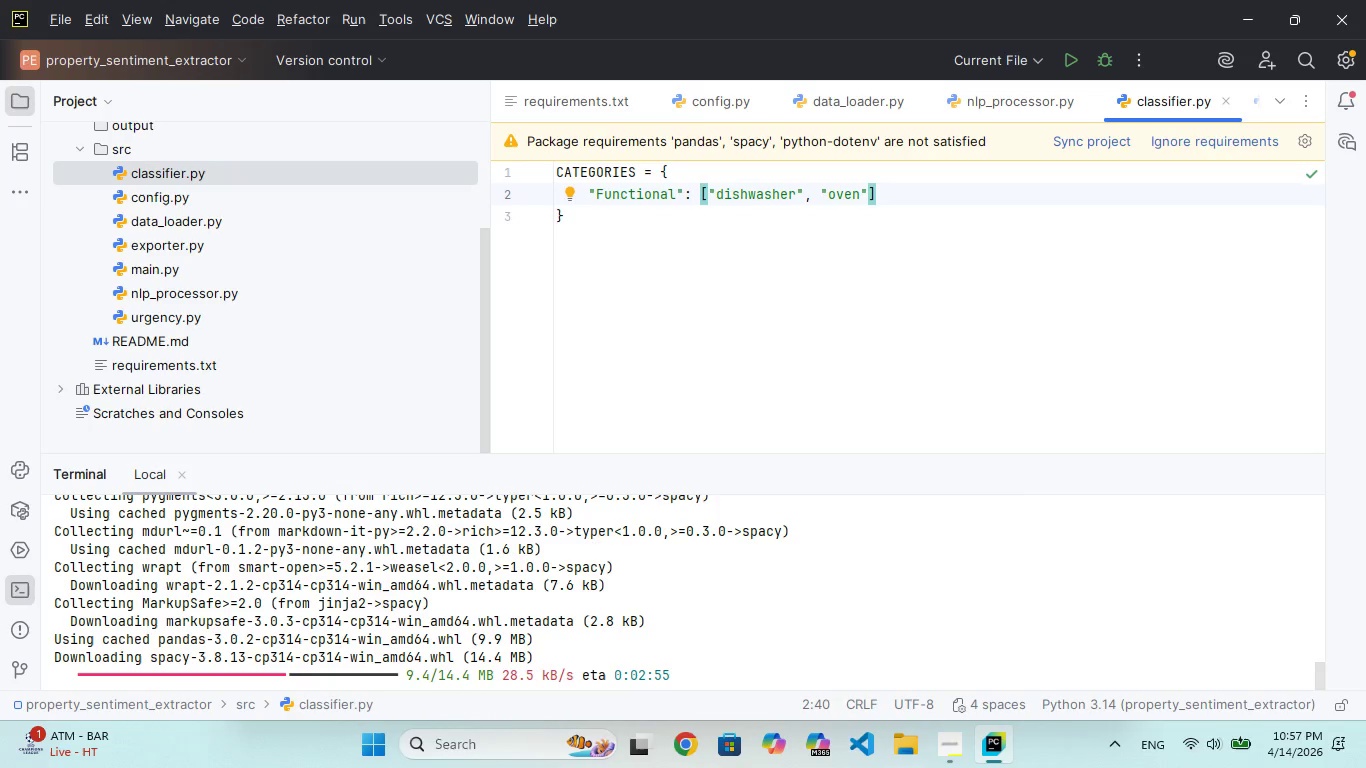 
type(,"plumbong)
 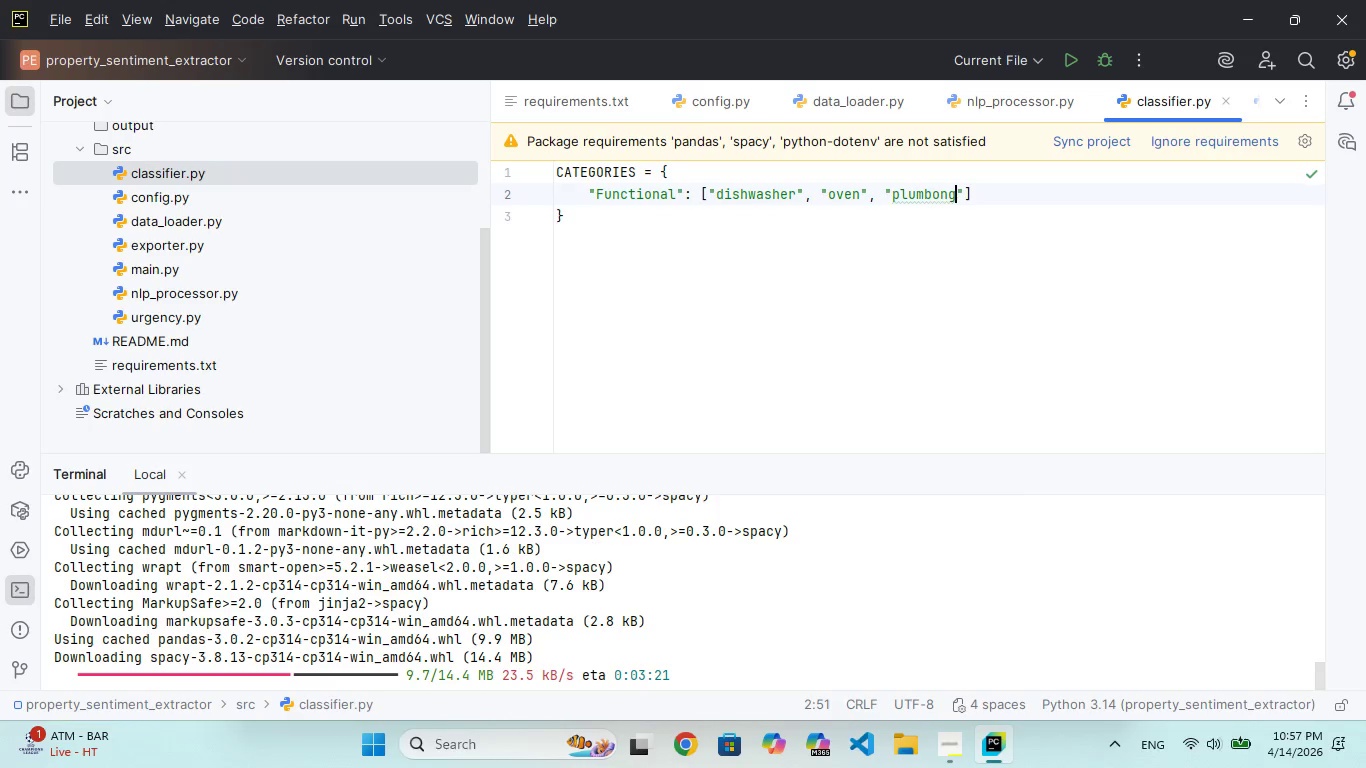 
hold_key(key=Space, duration=0.31)
 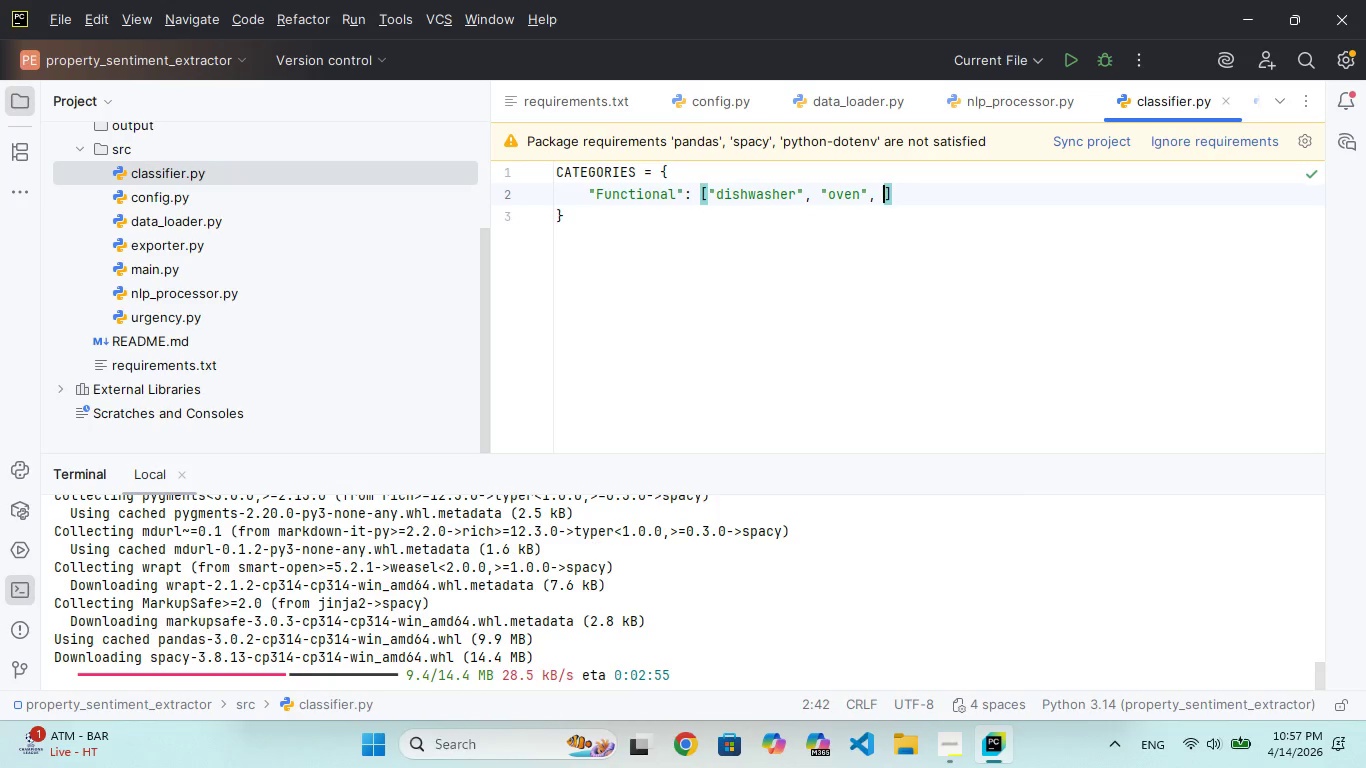 
key(ArrowLeft)
 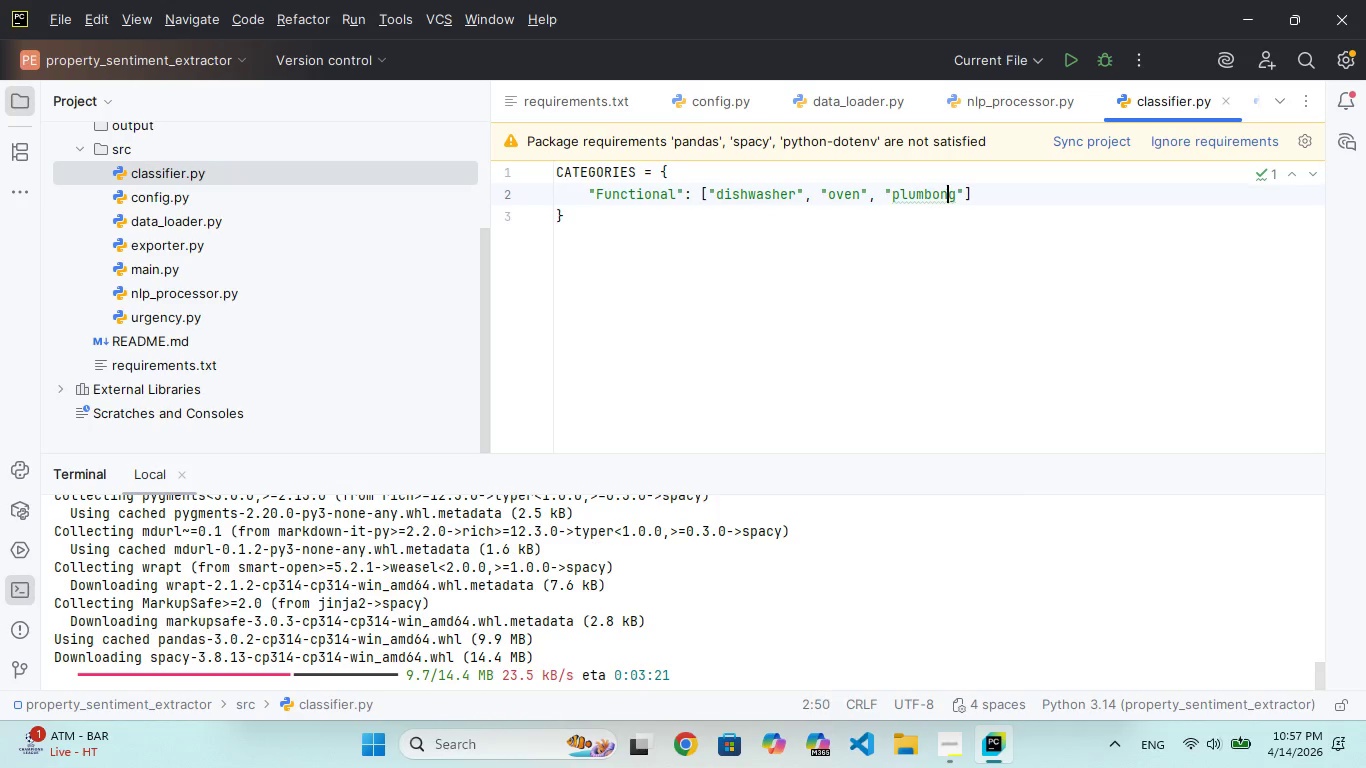 
key(ArrowLeft)
 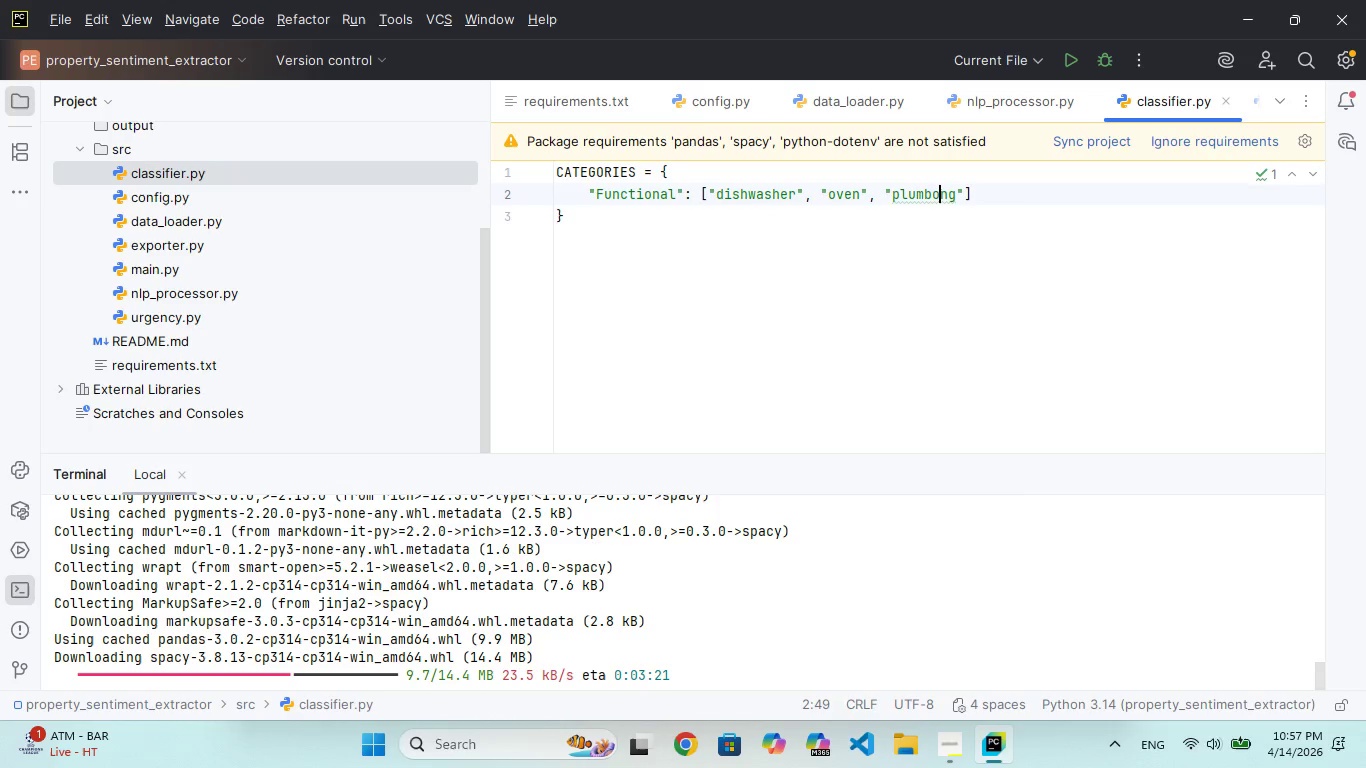 
key(Backspace)
 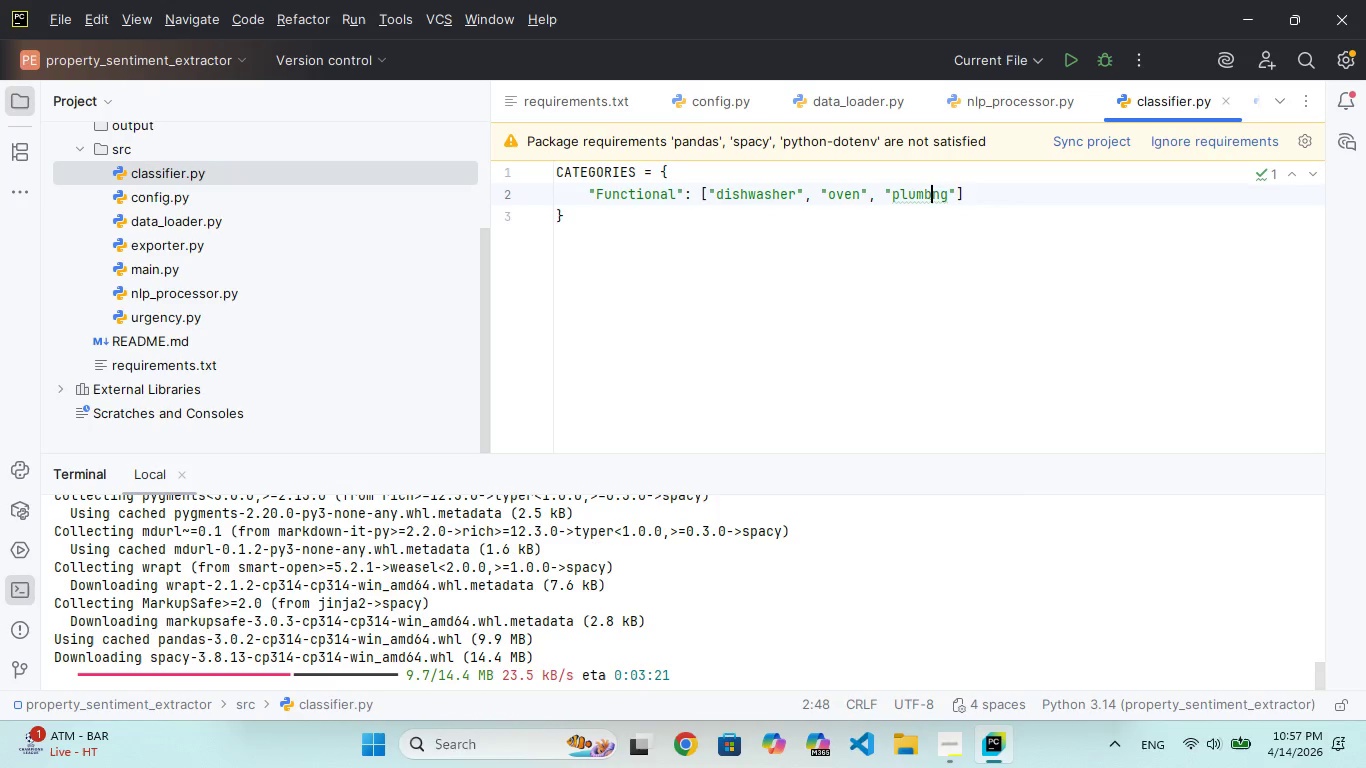 
key(I)
 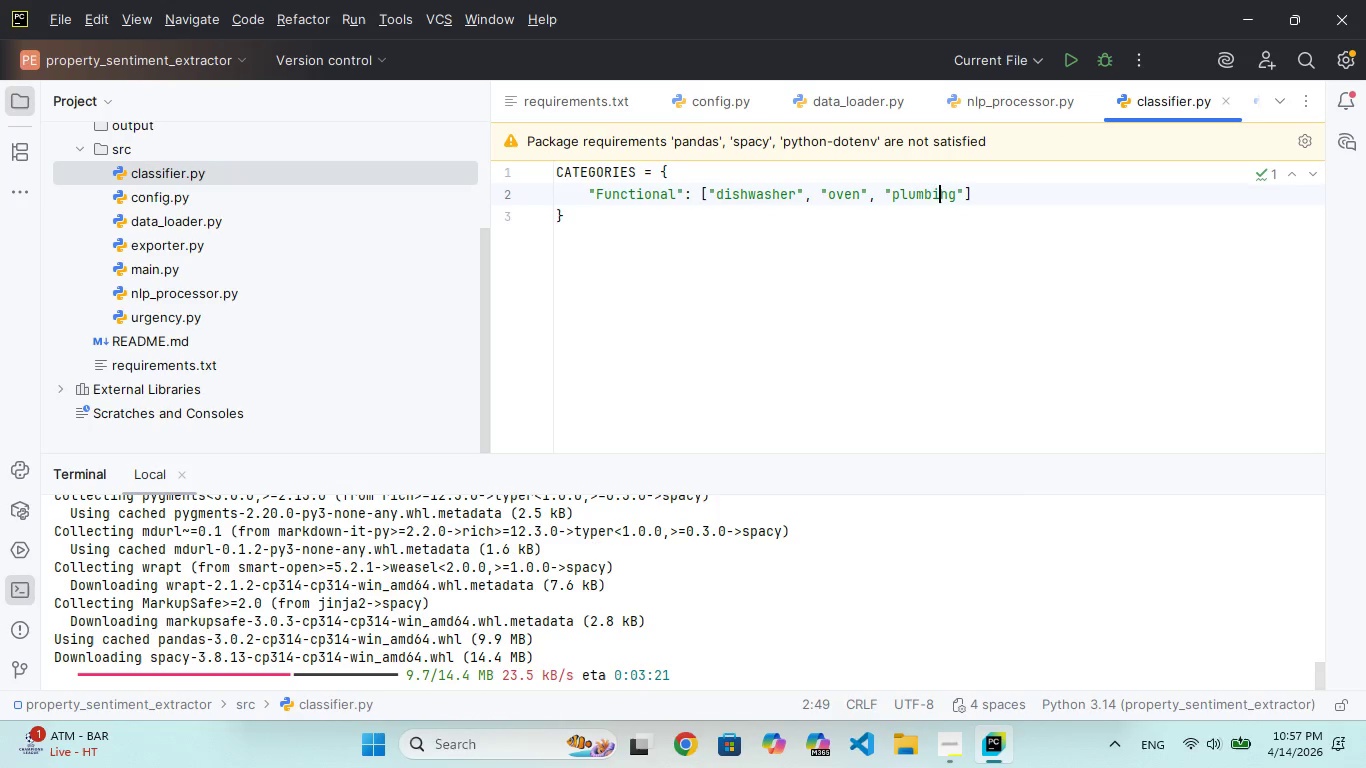 
key(ArrowRight)
 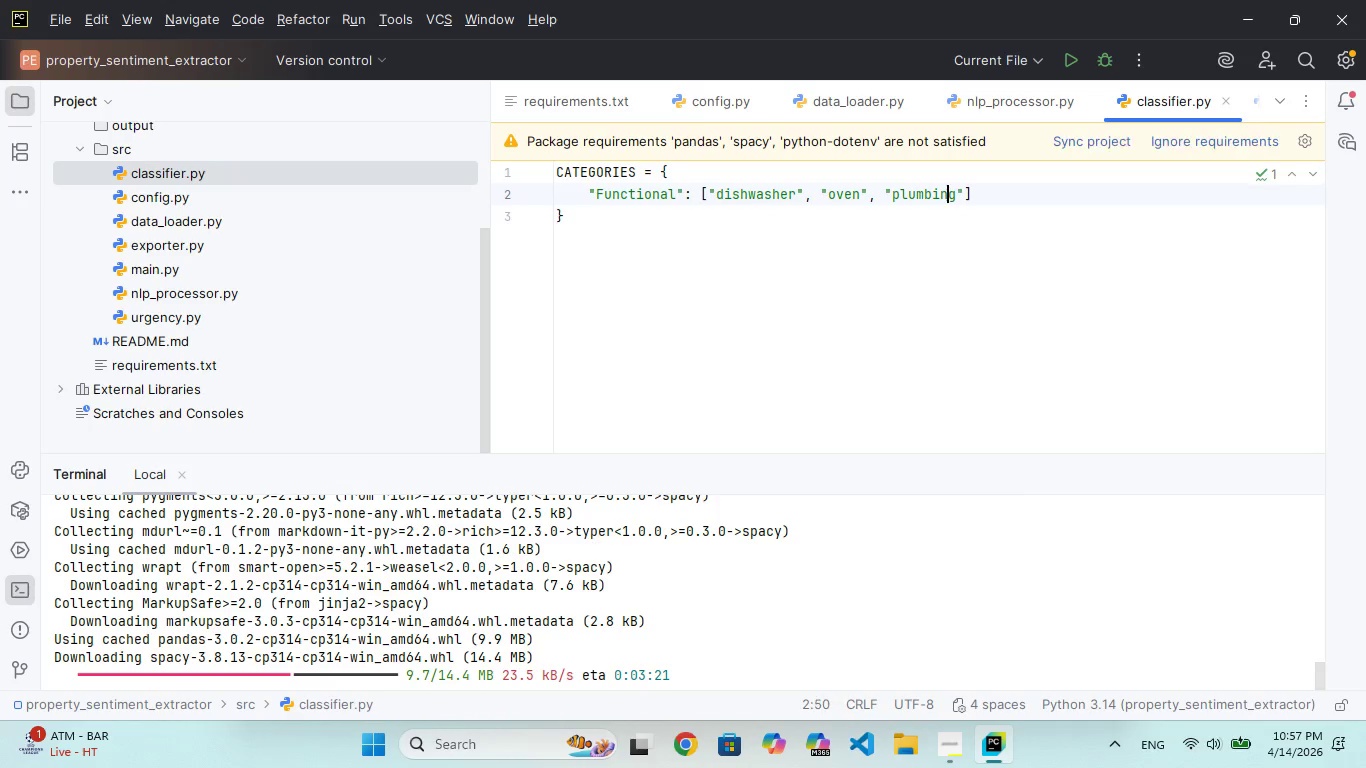 
key(ArrowRight)
 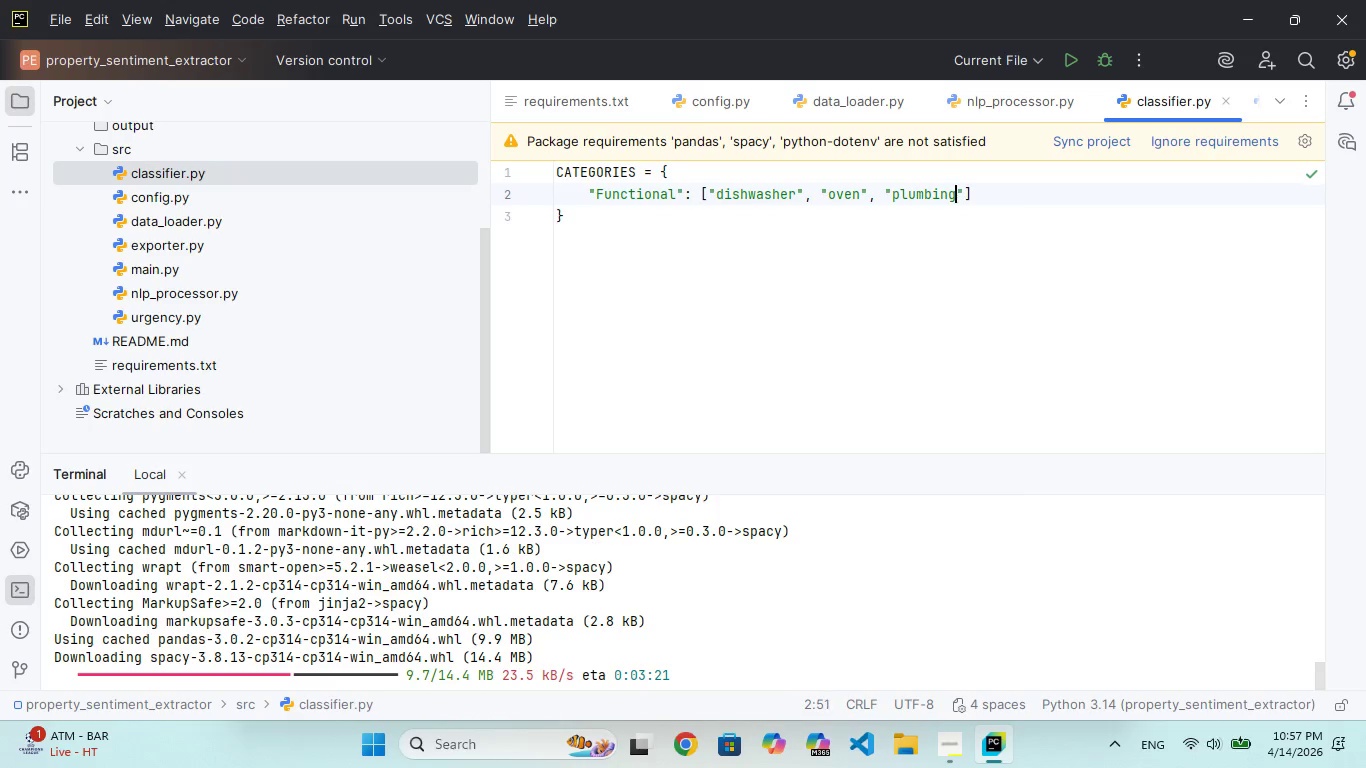 
key(ArrowRight)
 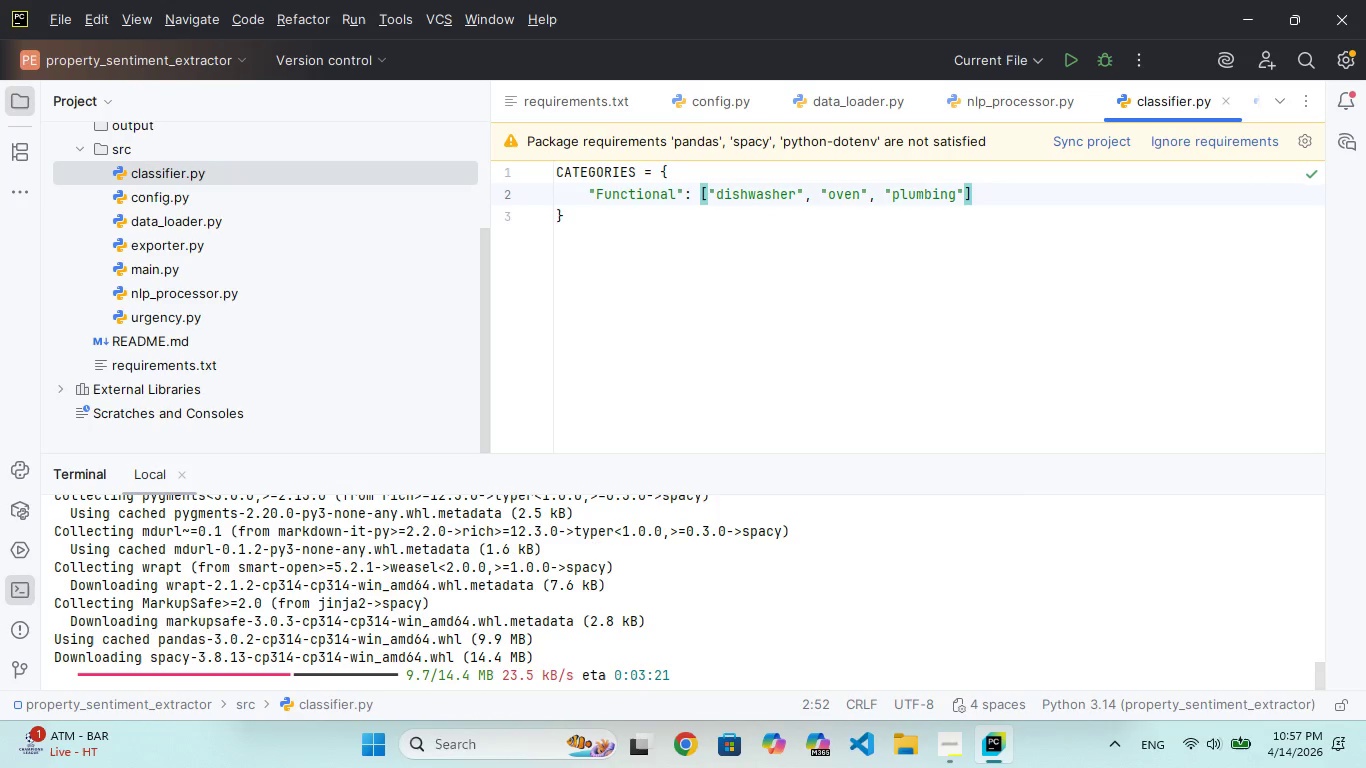 
key(Comma)
 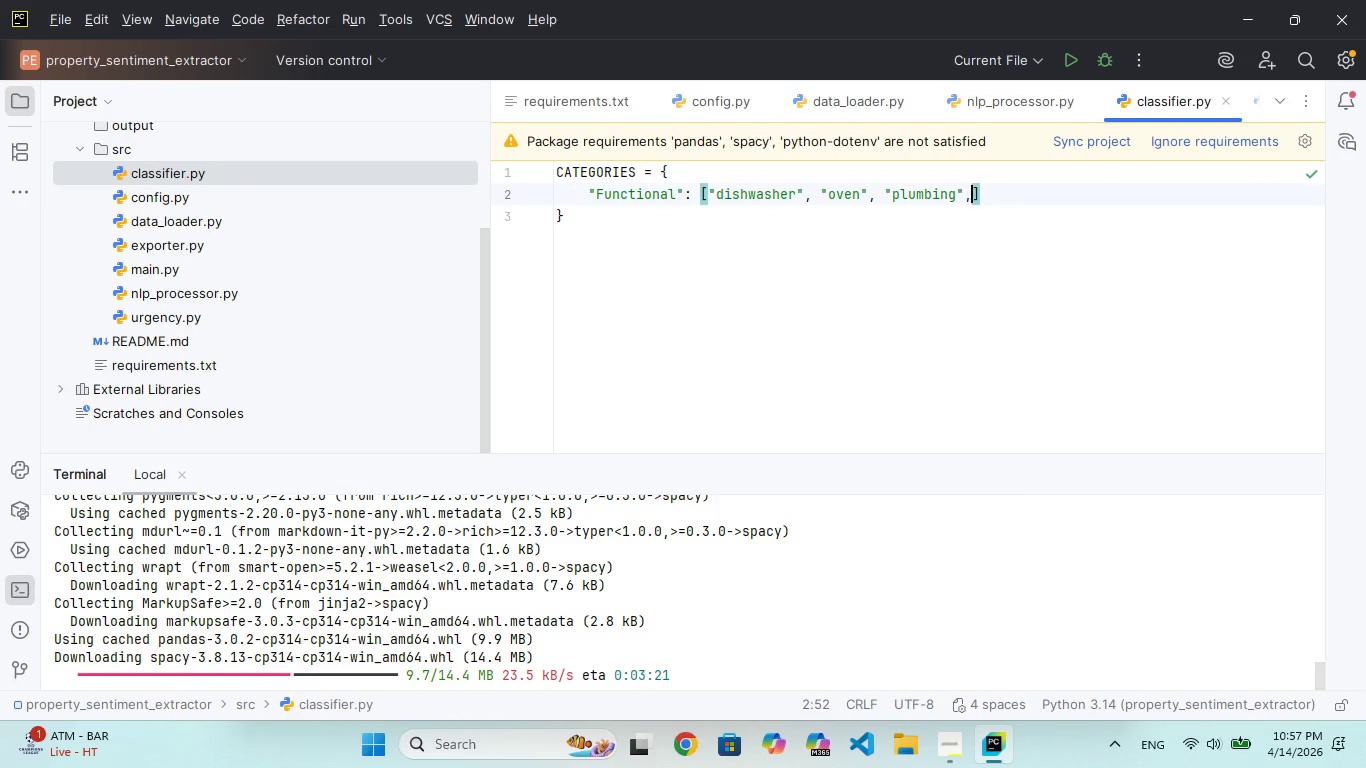 
key(Space)
 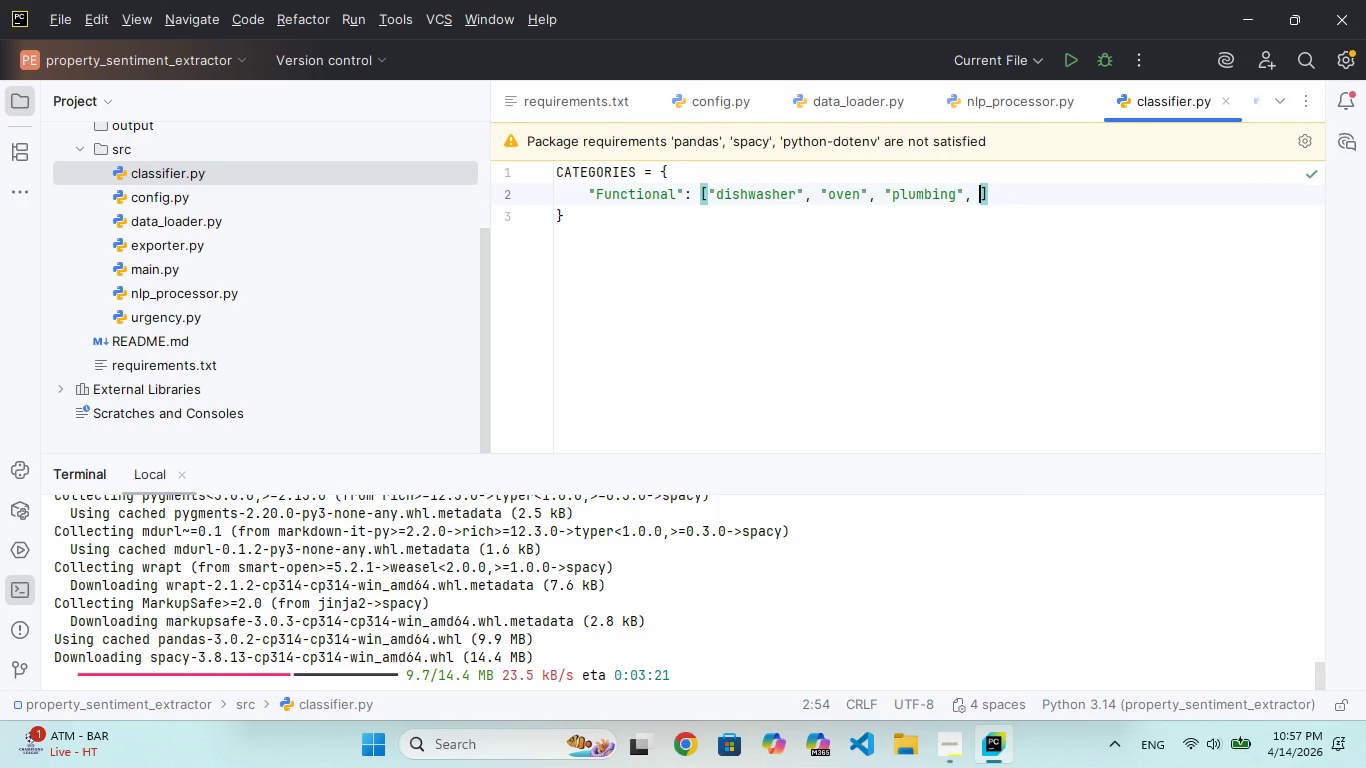 
key(Shift+Quote)
 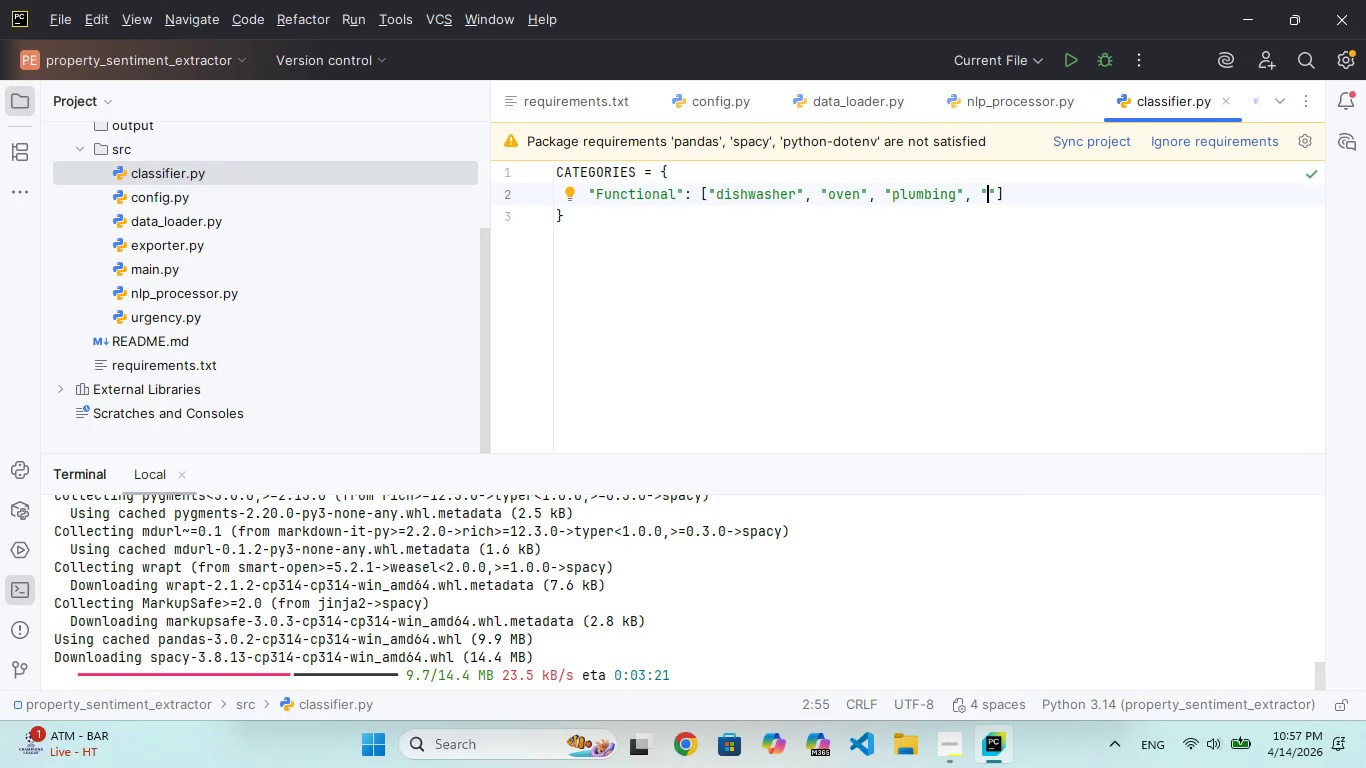 
type(toilt)
 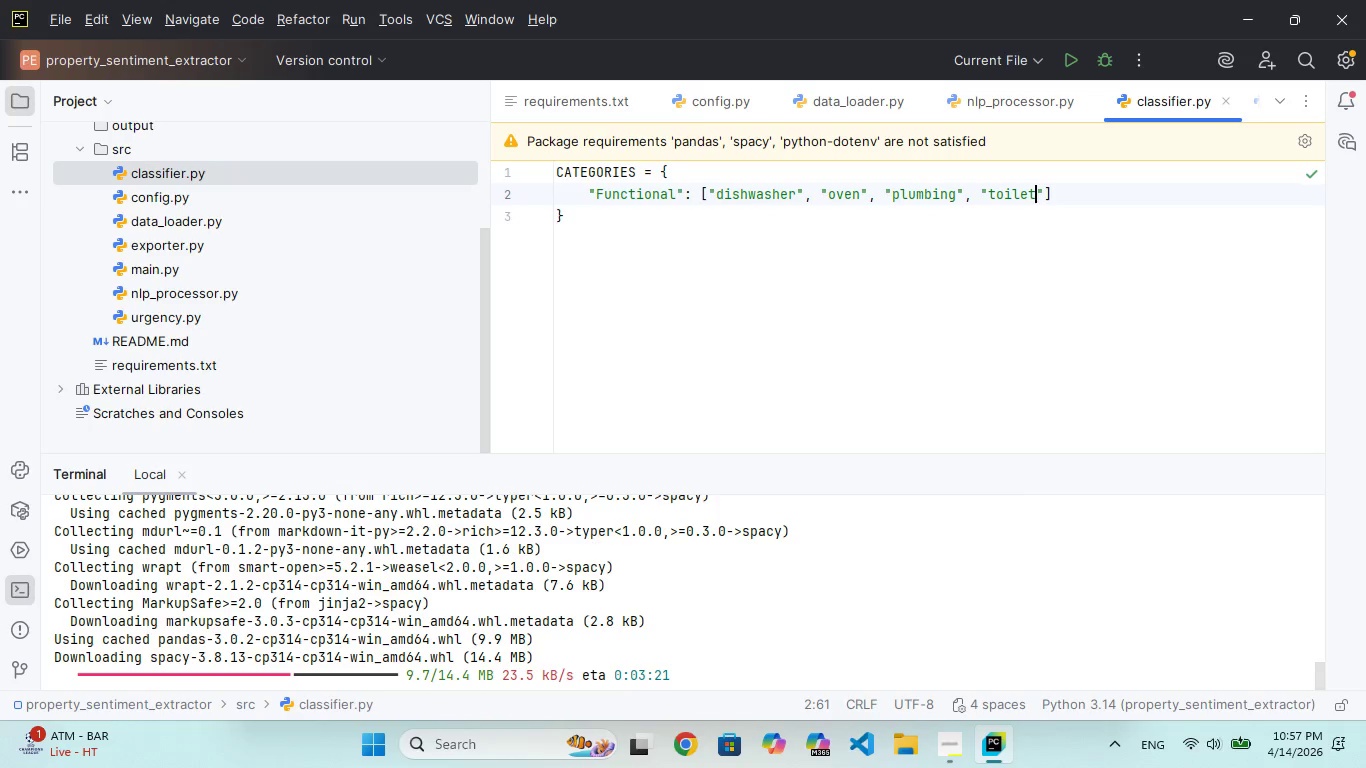 
hold_key(key=E, duration=0.33)
 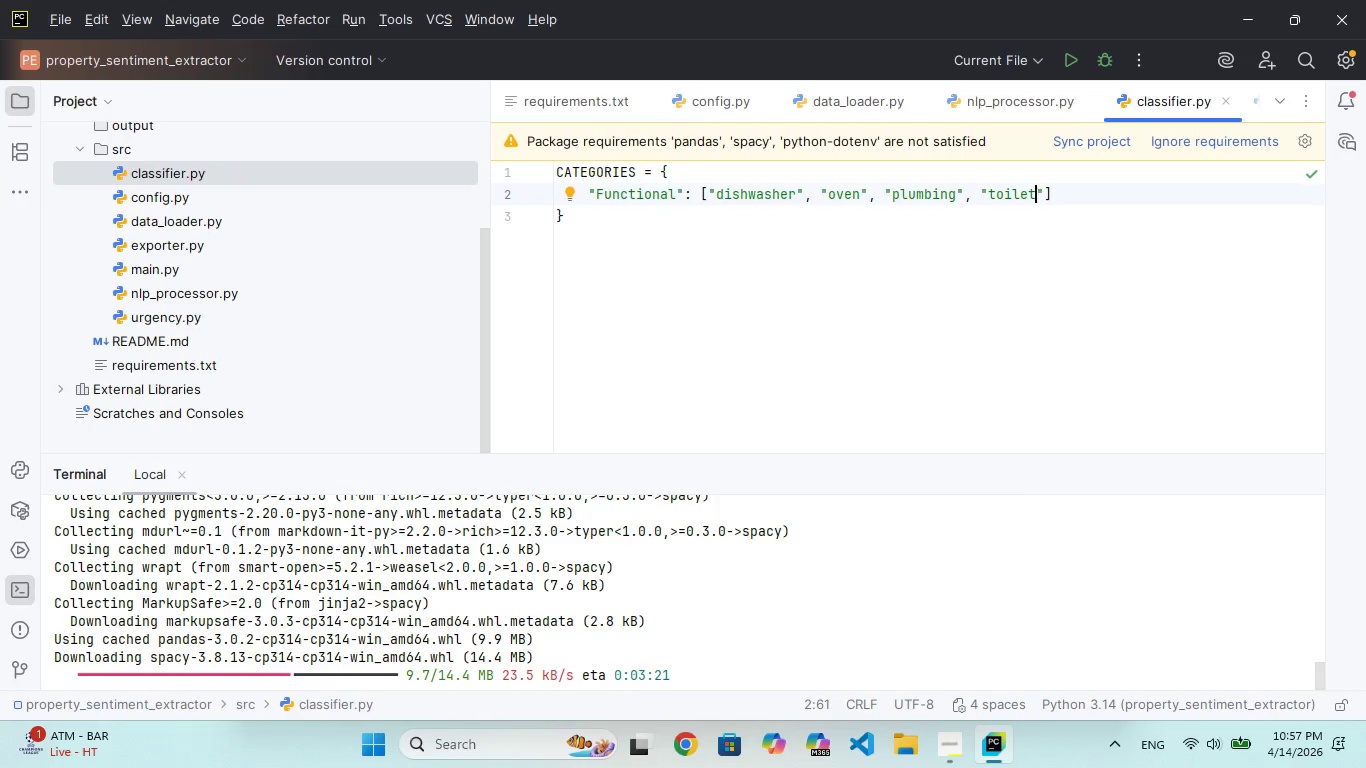 
key(ArrowRight)
 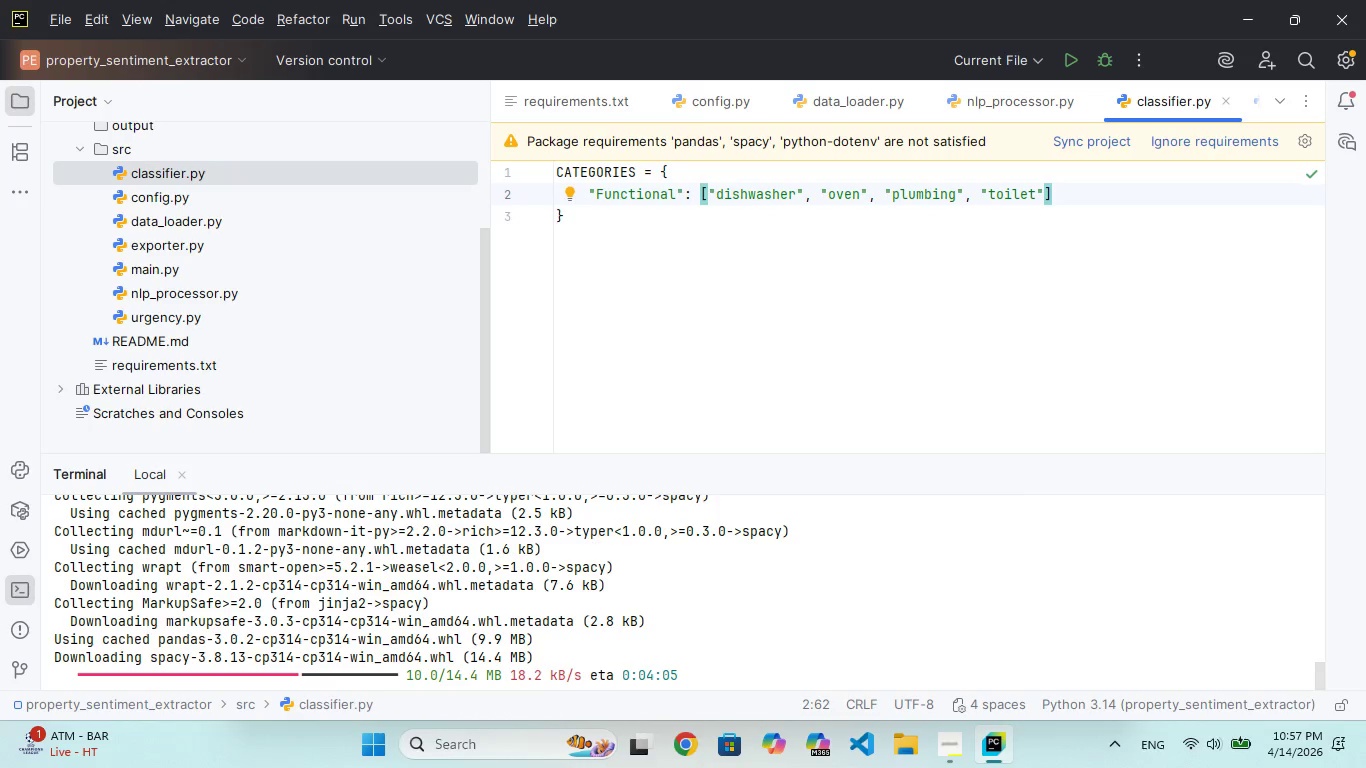 
type(, "ink)
 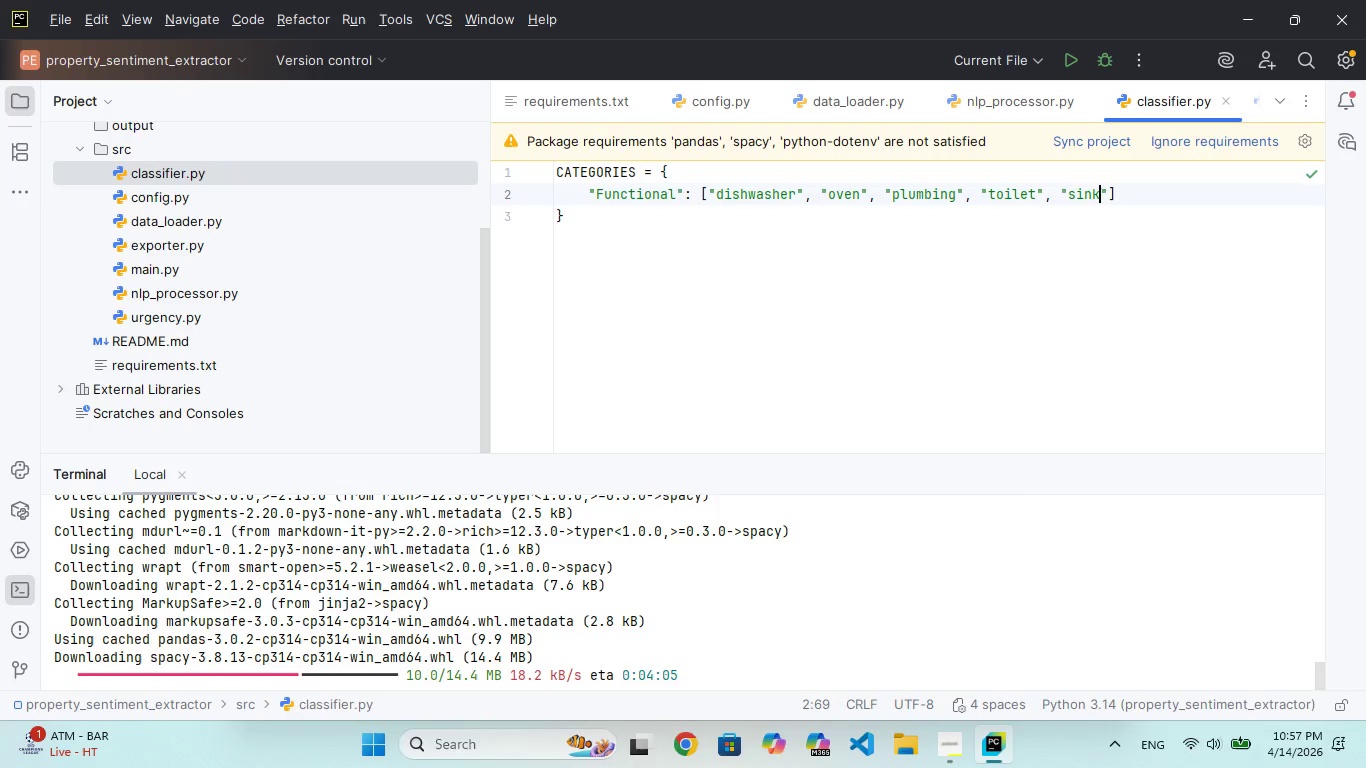 
 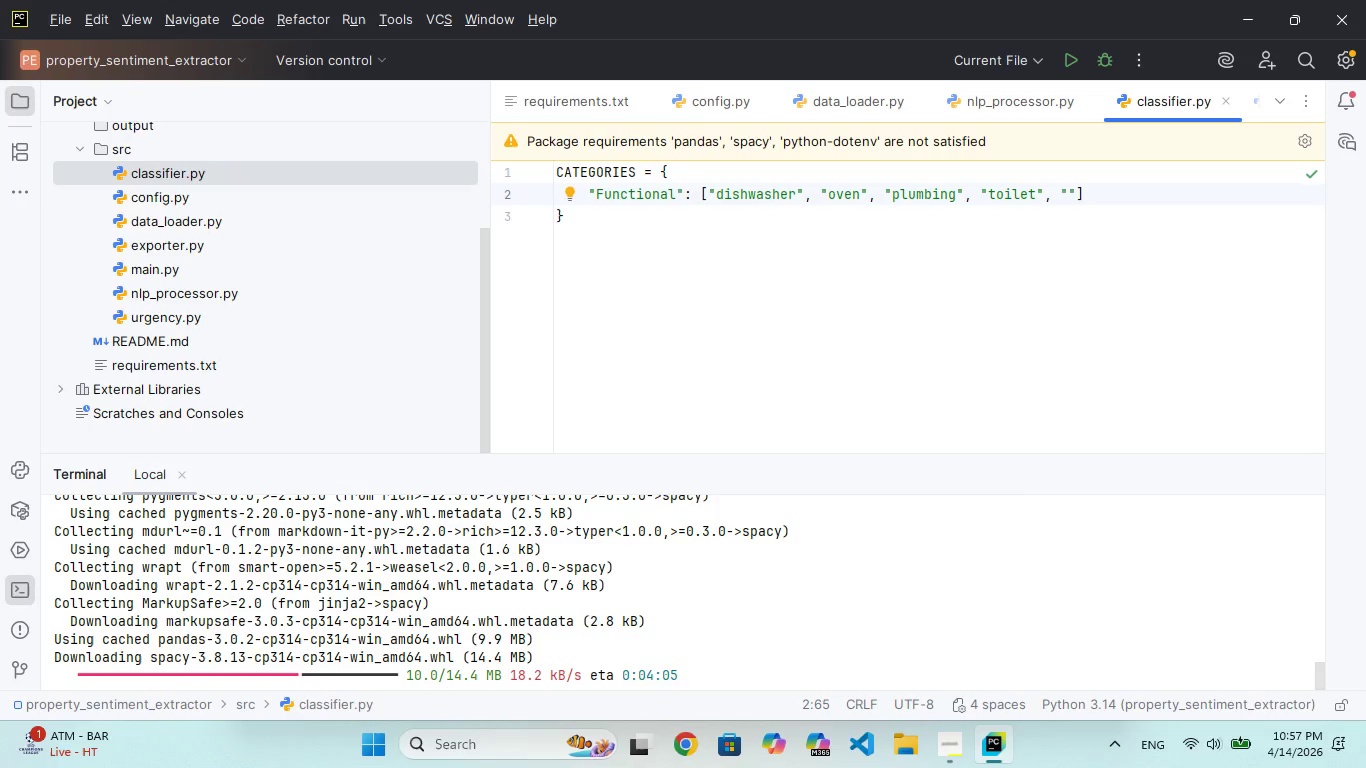 
hold_key(key=S, duration=0.38)
 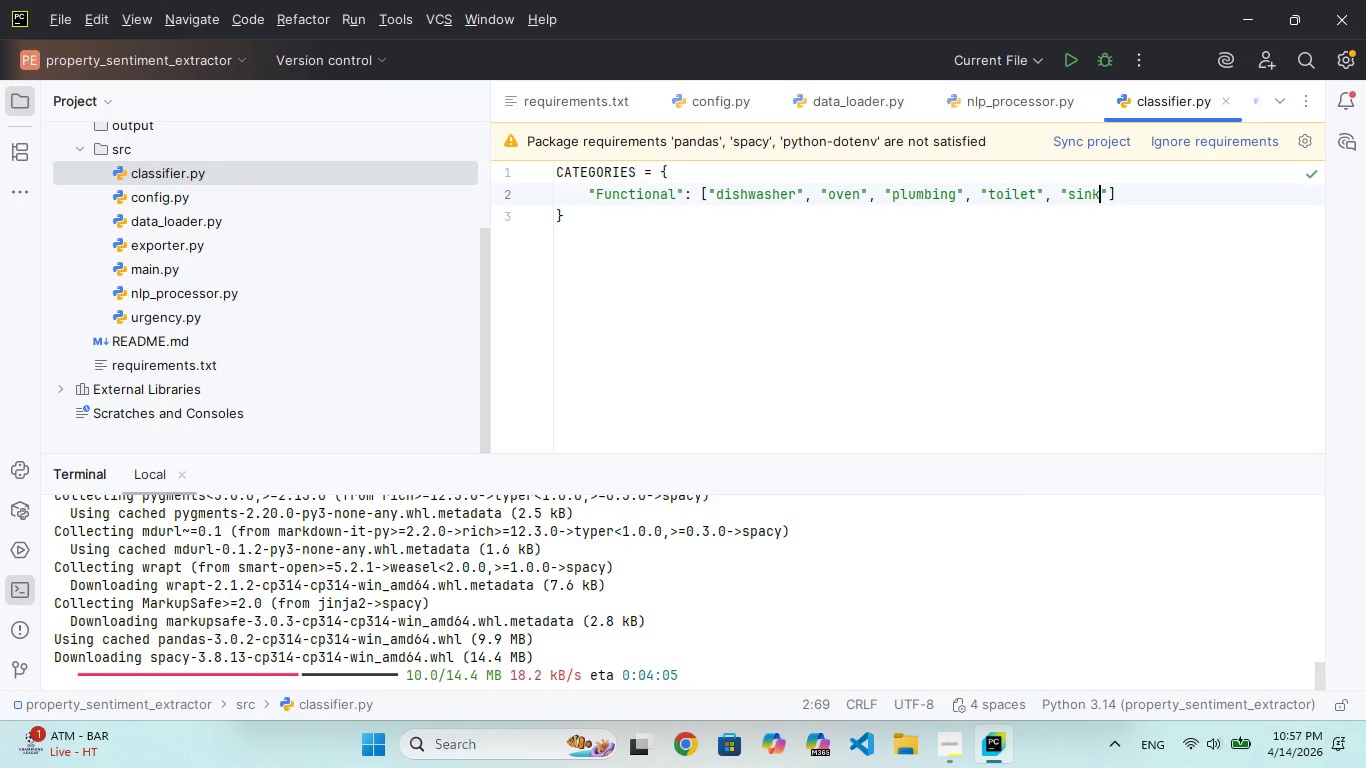 
key(ArrowRight)
 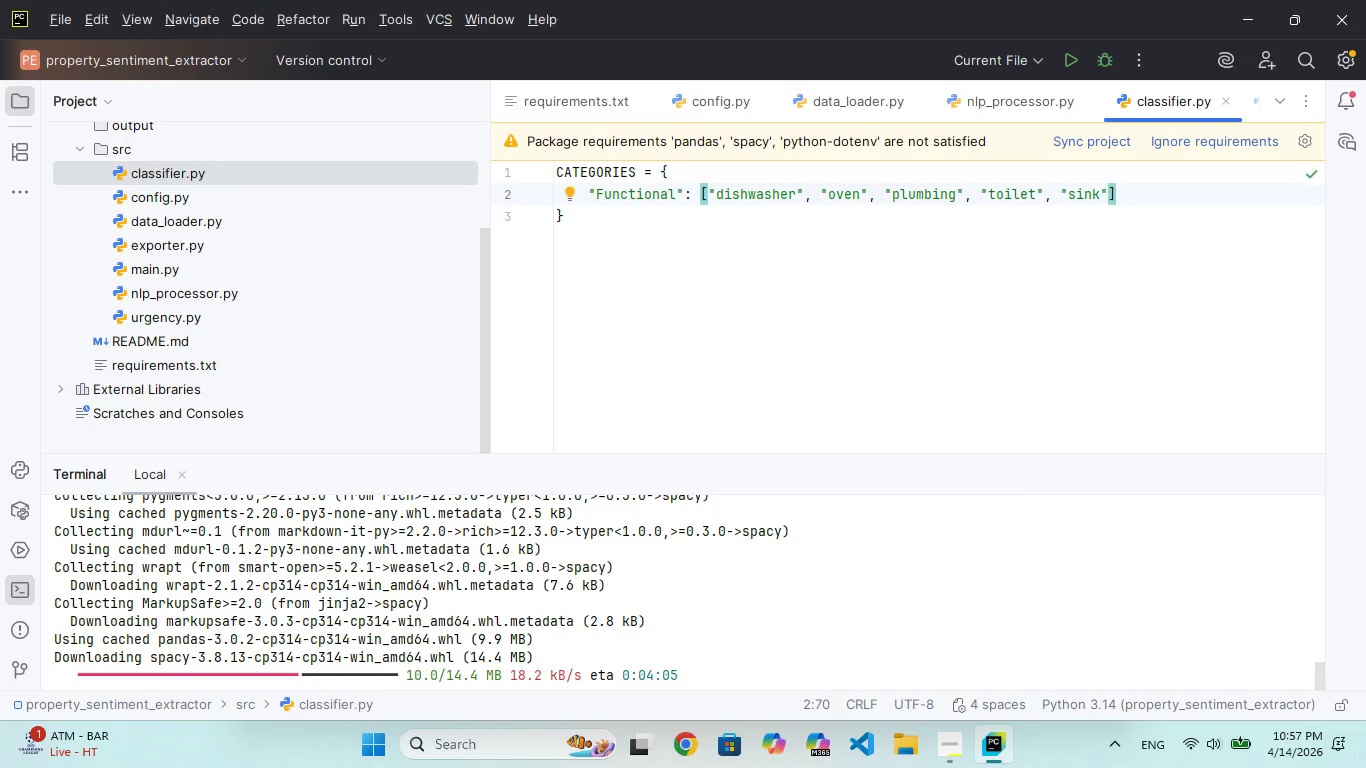 
key(Comma)
 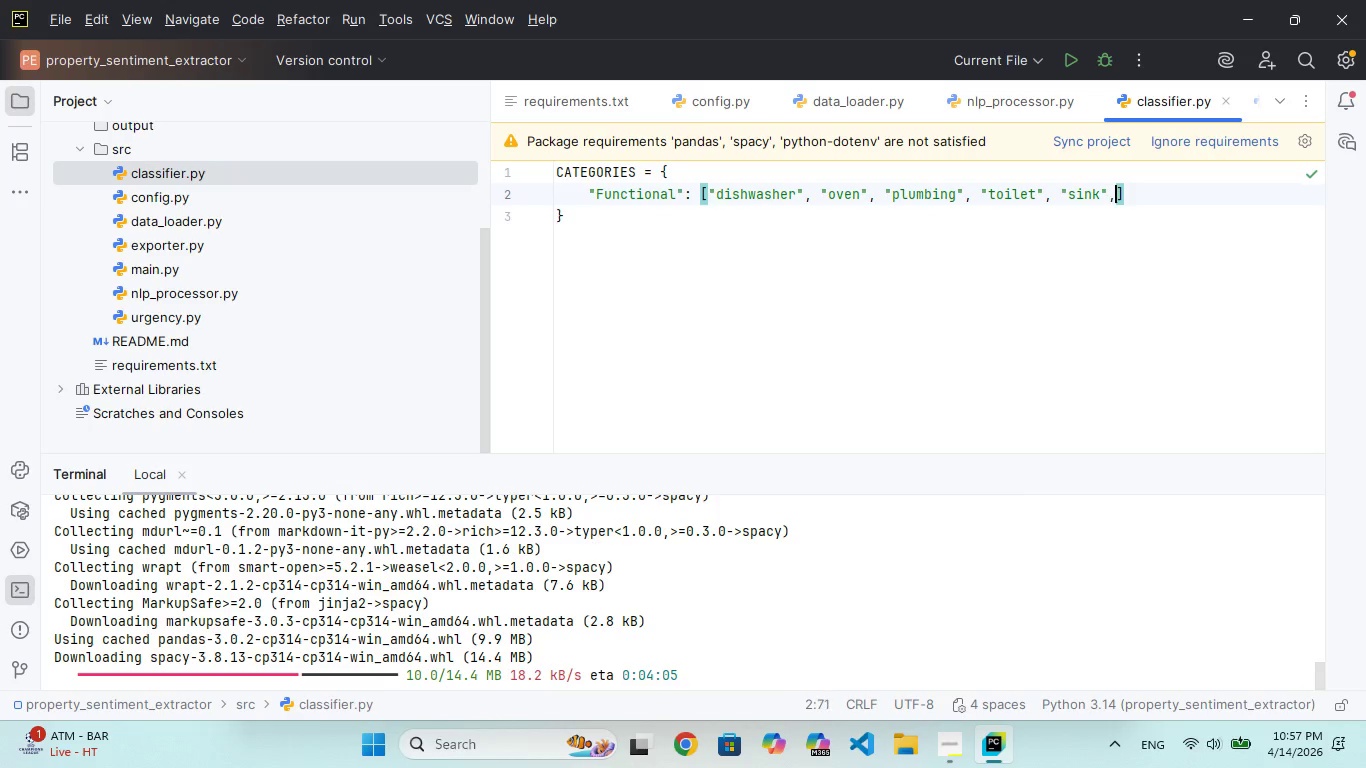 
key(Space)
 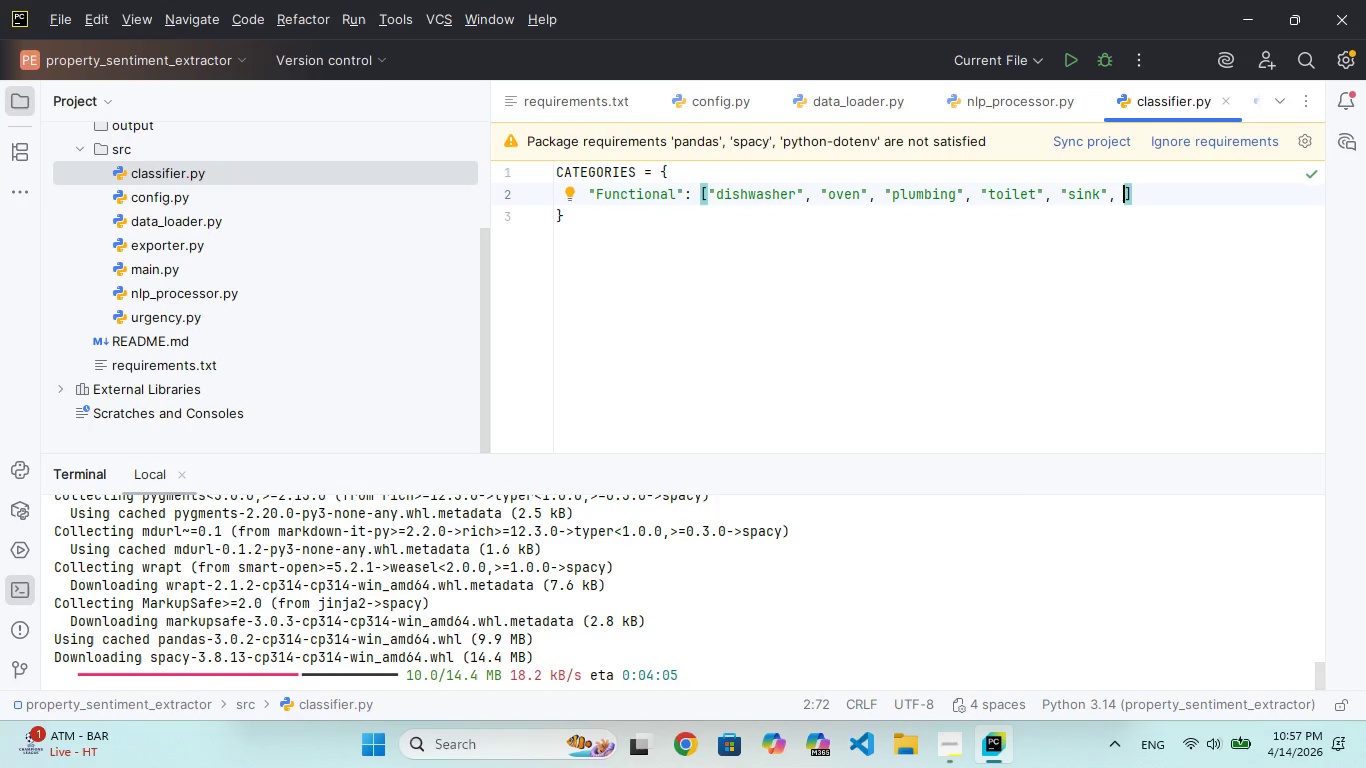 
hold_key(key=ArrowUp, duration=0.31)
 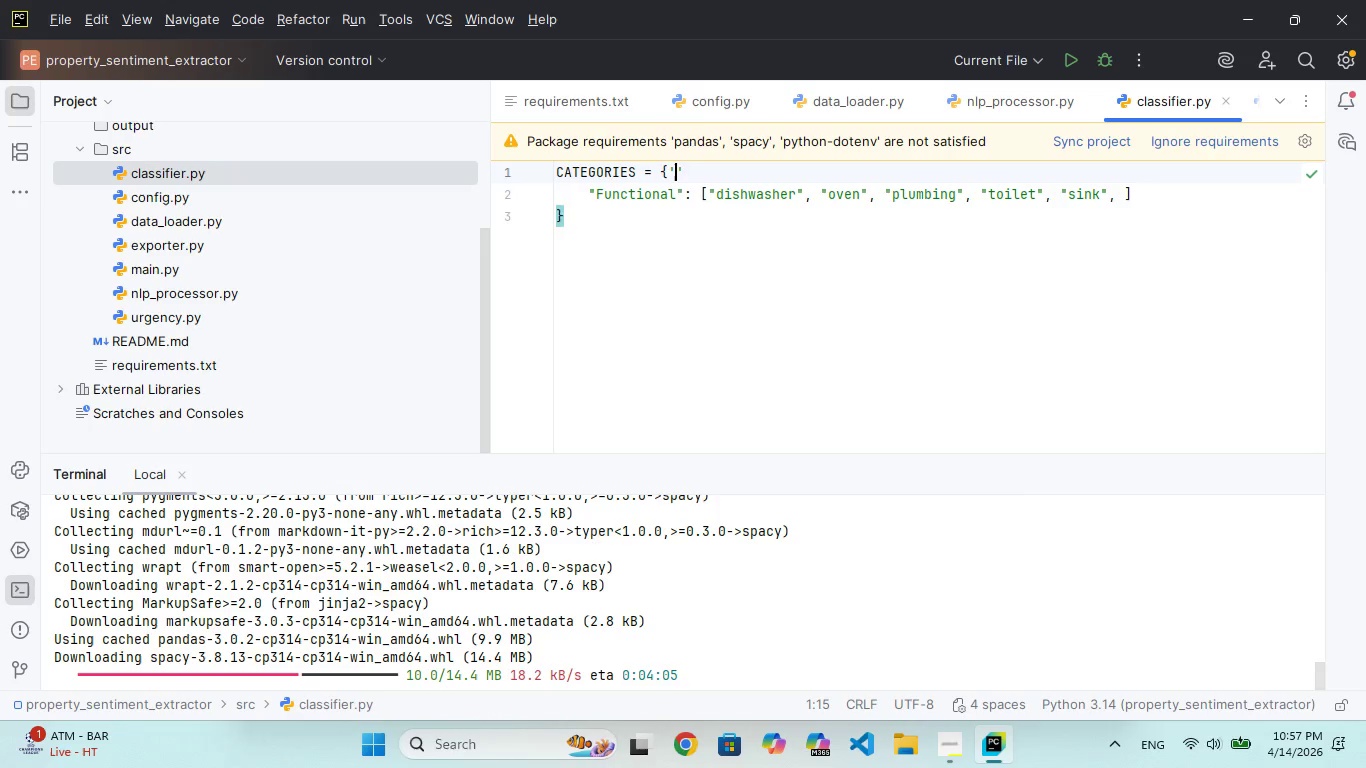 
type('ac)
 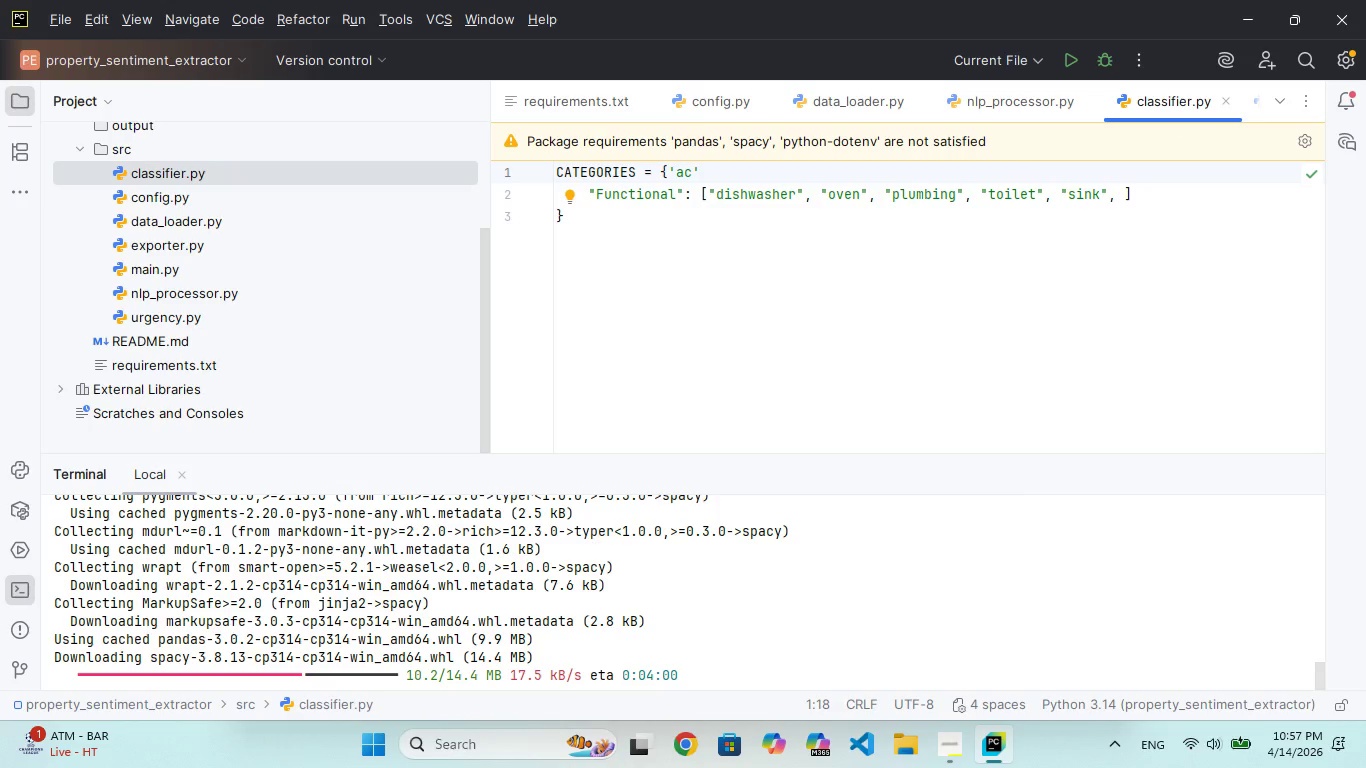 
key(ArrowRight)
 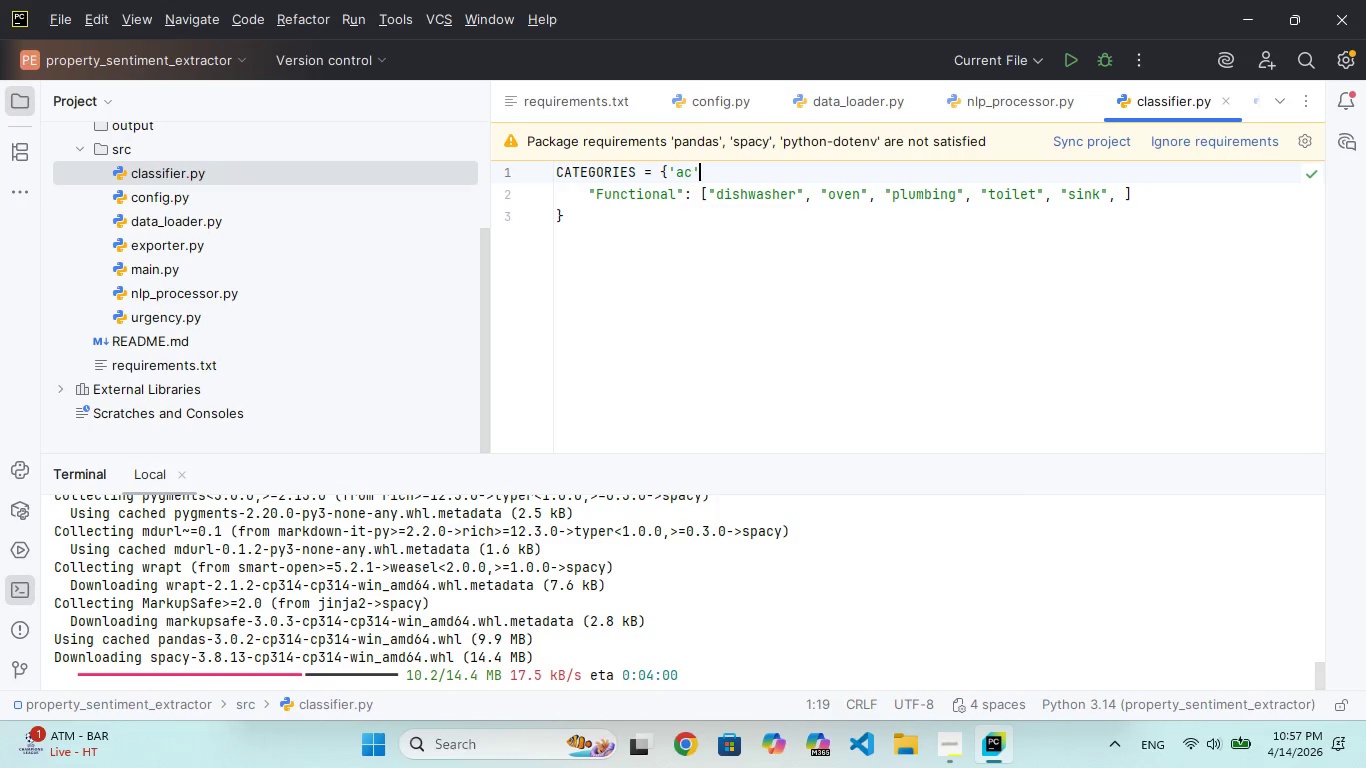 
type(, "heatr\\\\\\)
key(Backspace)
key(Backspace)
key(Backspace)
key(Backspace)
 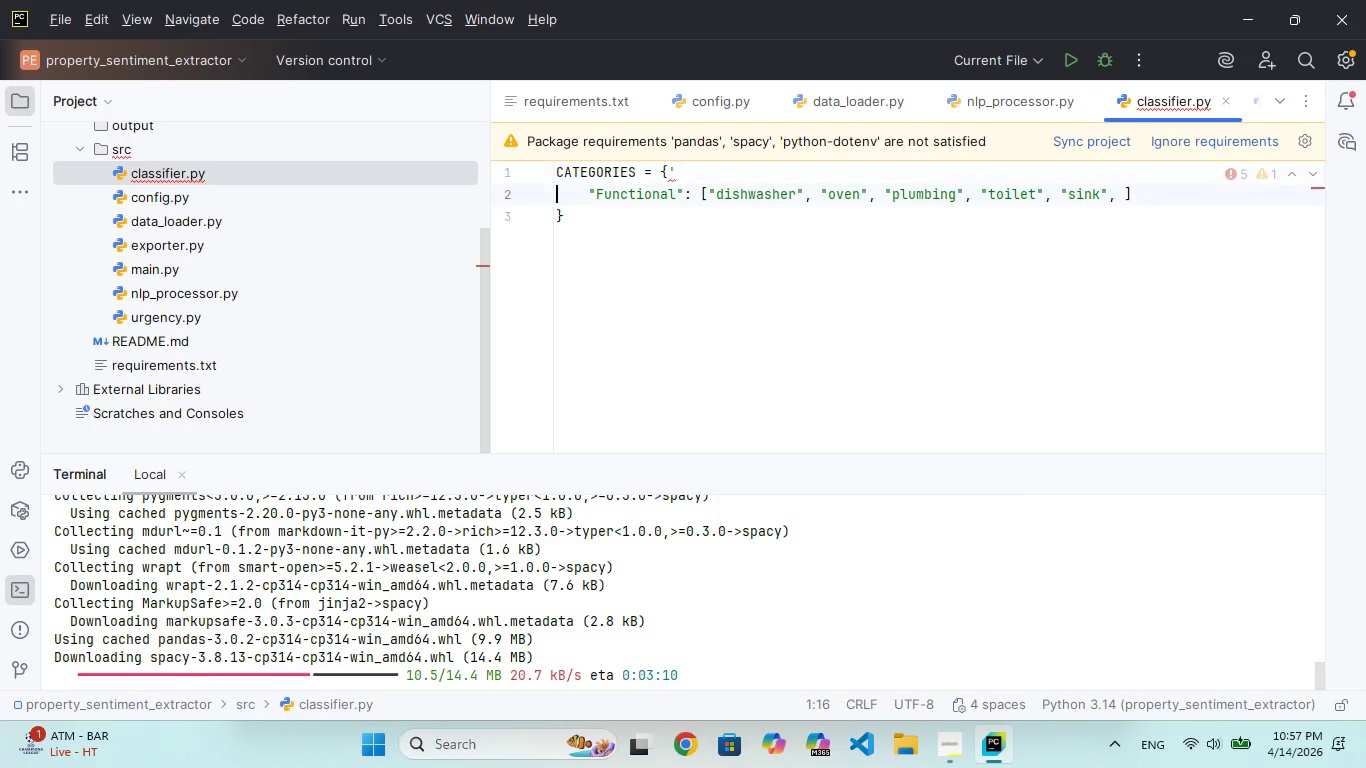 
 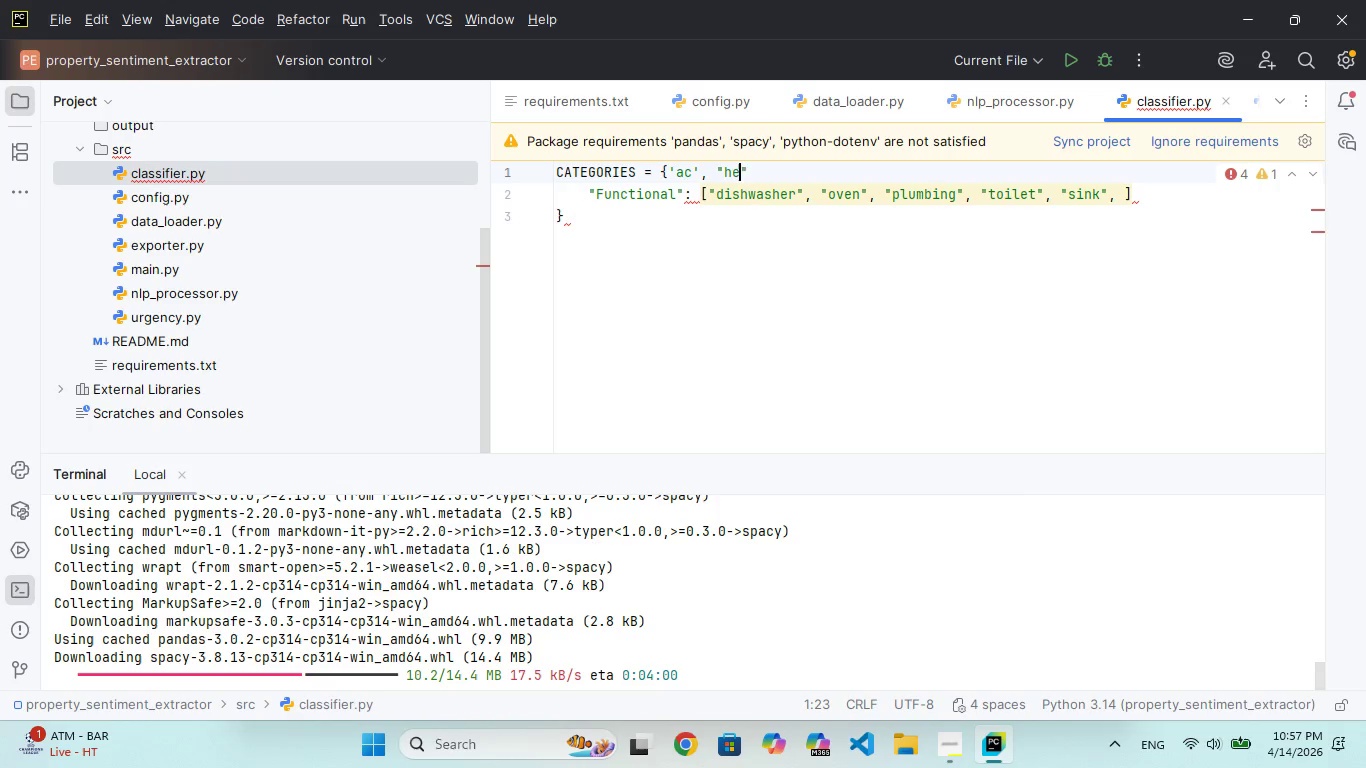 
key(ArrowRight)
 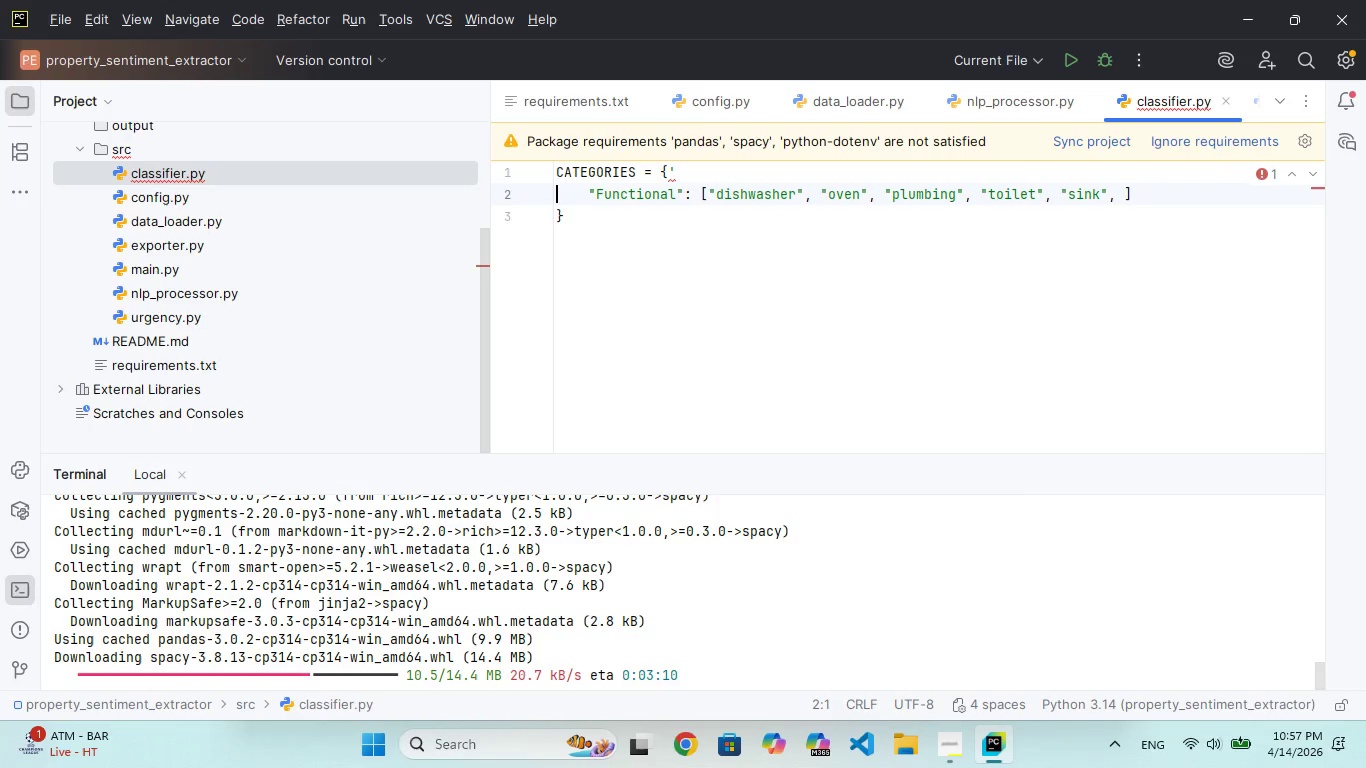 
key(ArrowLeft)
 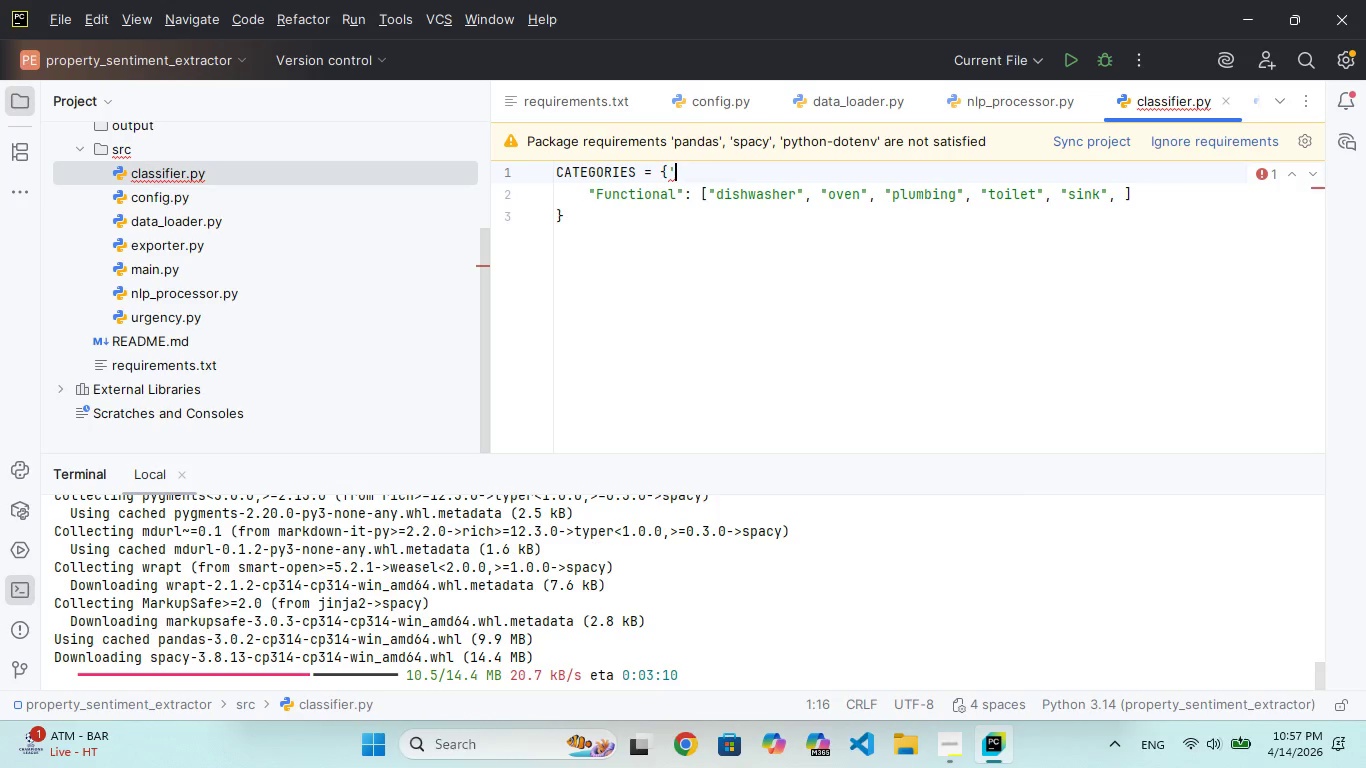 
key(Backspace)
 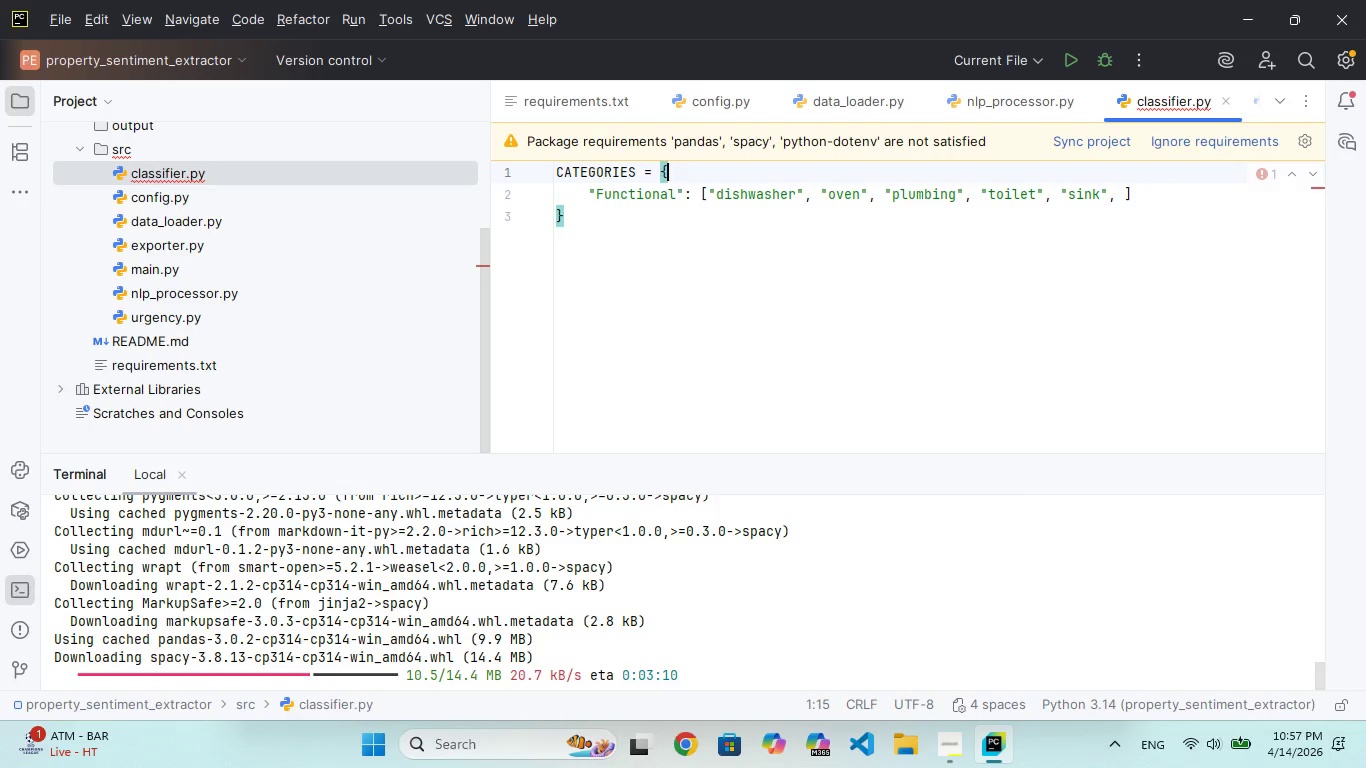 
key(Backspace)
 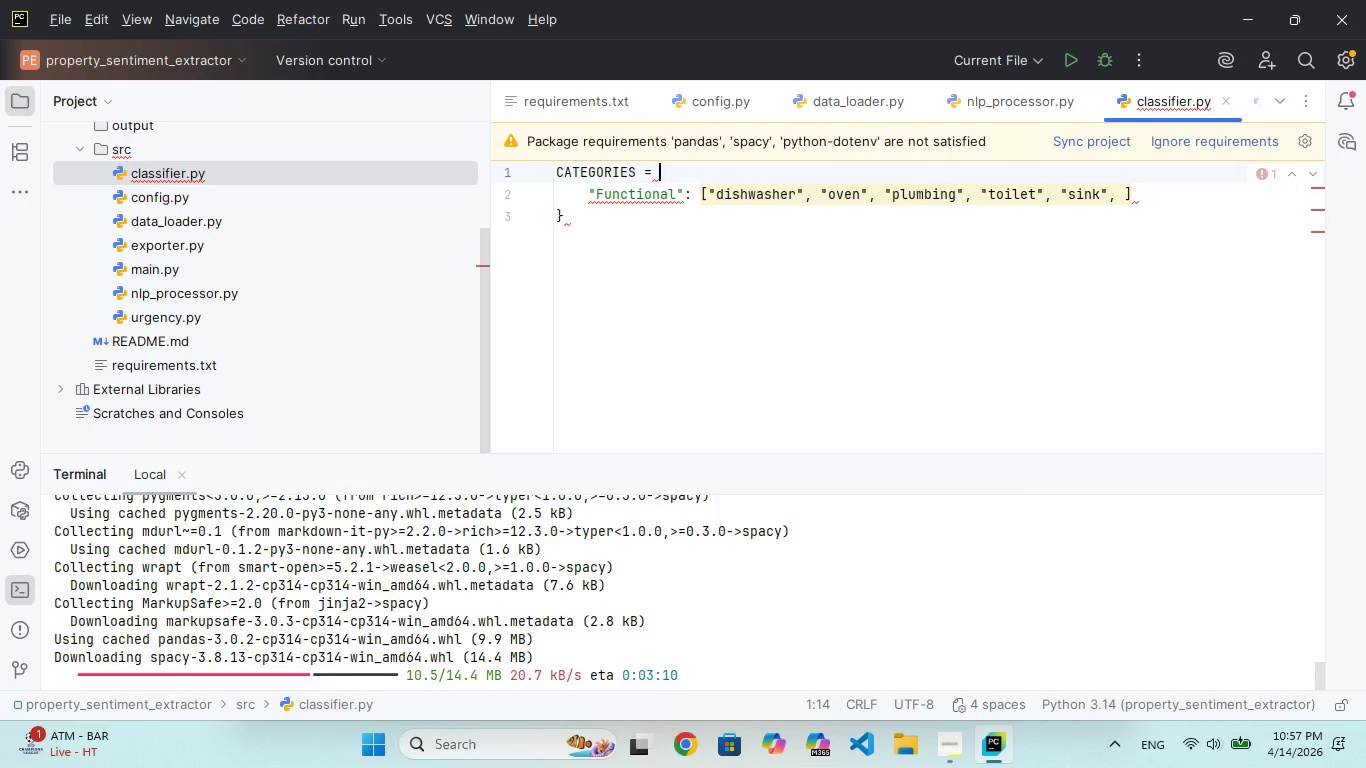 
key(Shift+BracketLeft)
 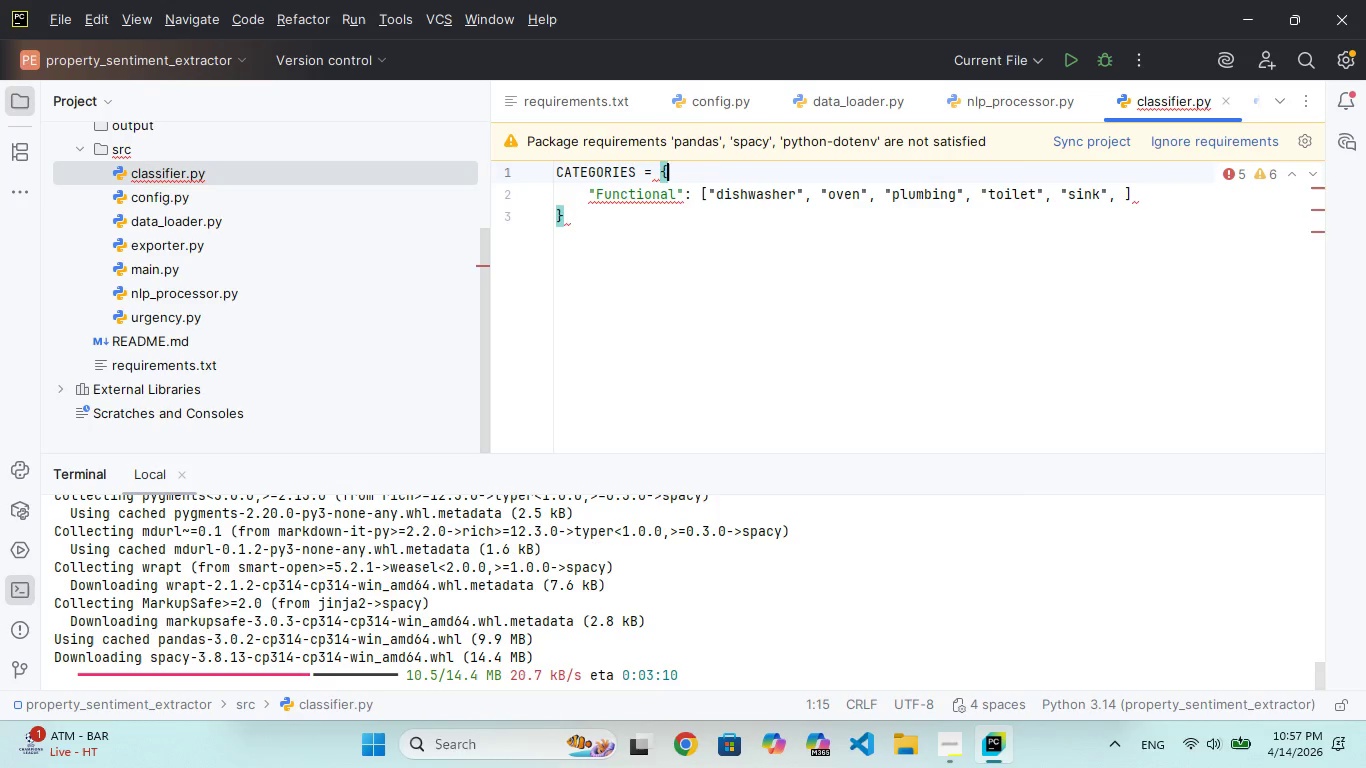 
key(ArrowDown)
 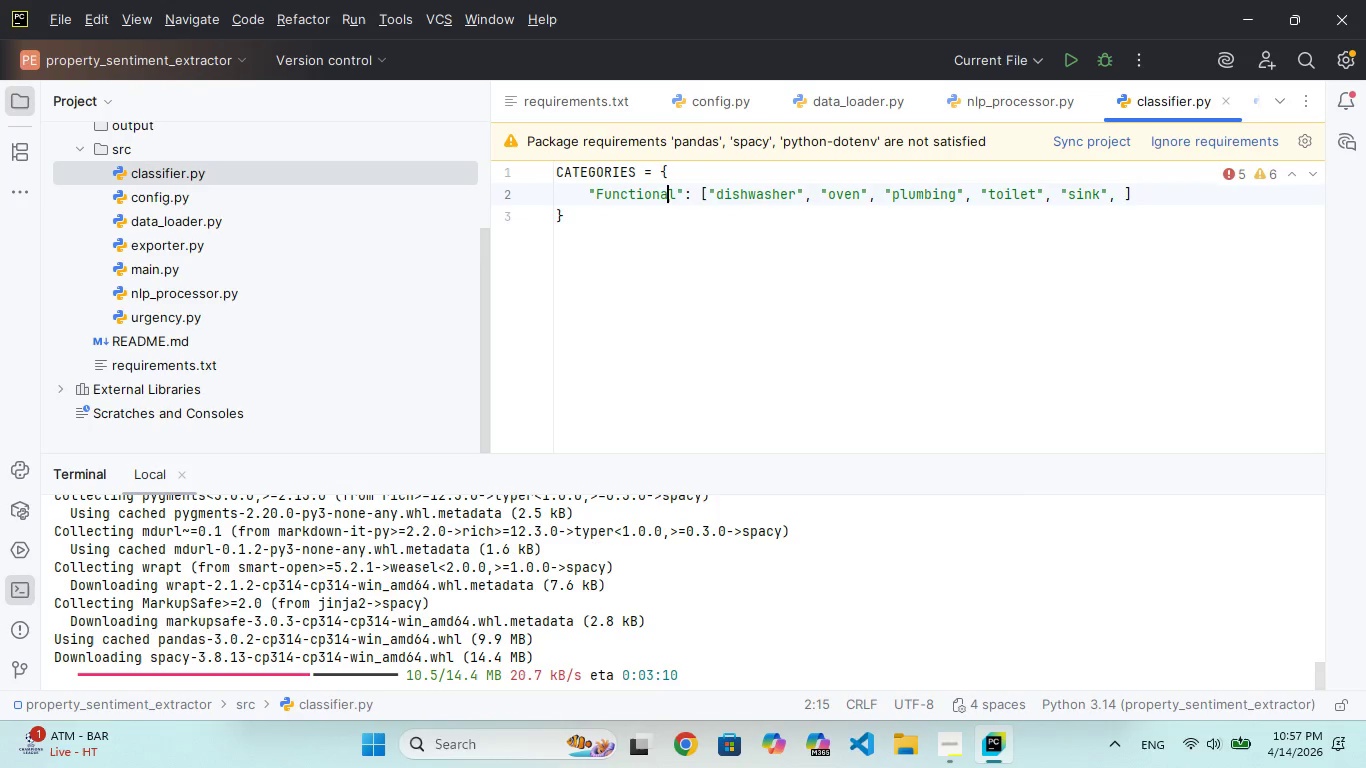 
hold_key(key=ArrowRight, duration=1.52)
 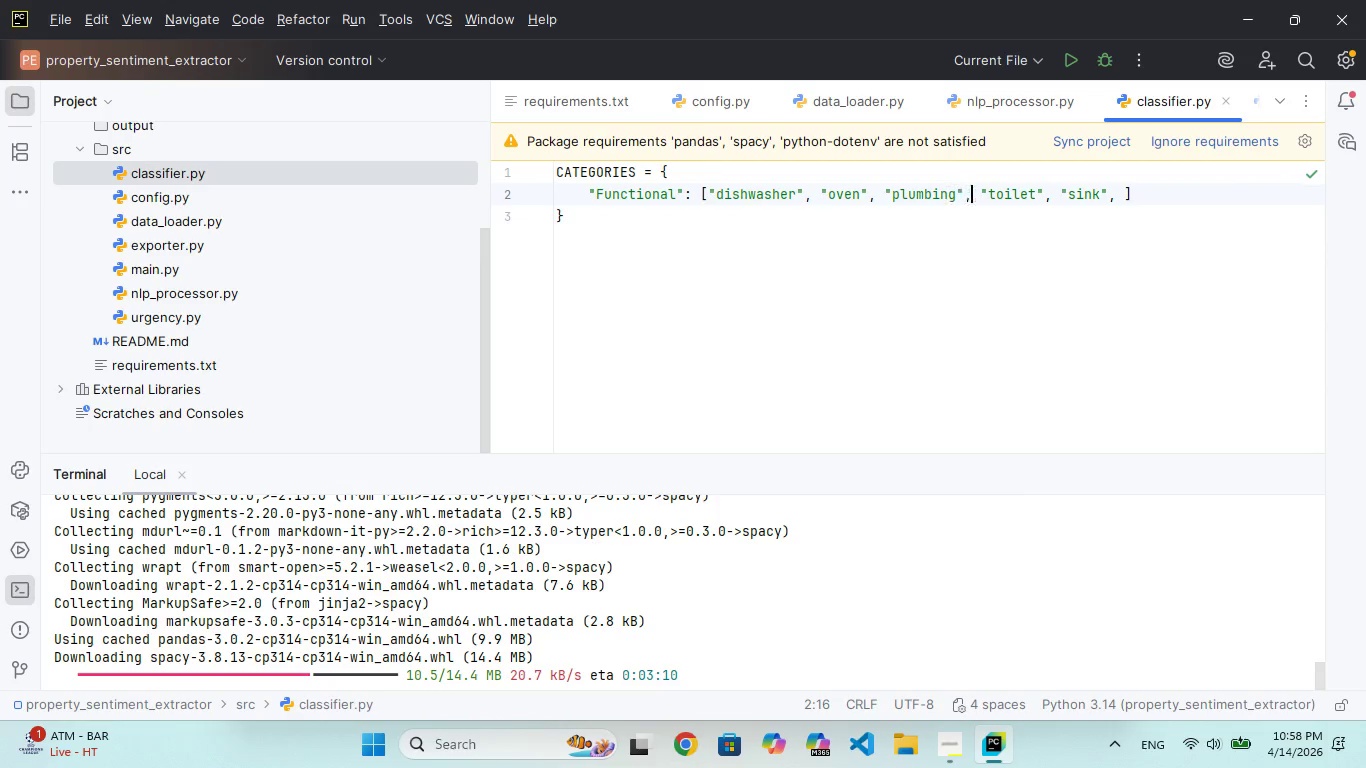 
hold_key(key=ArrowRight, duration=0.98)
 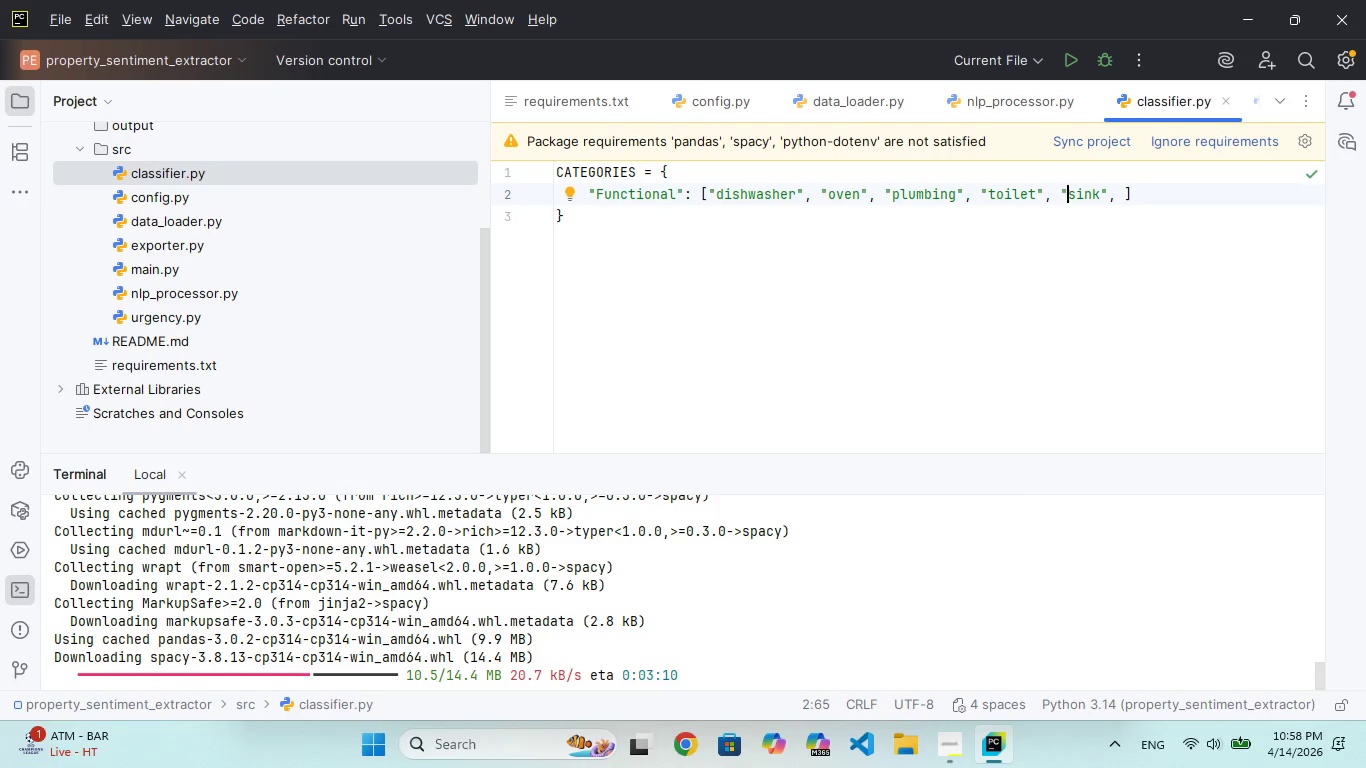 
key(ArrowRight)
 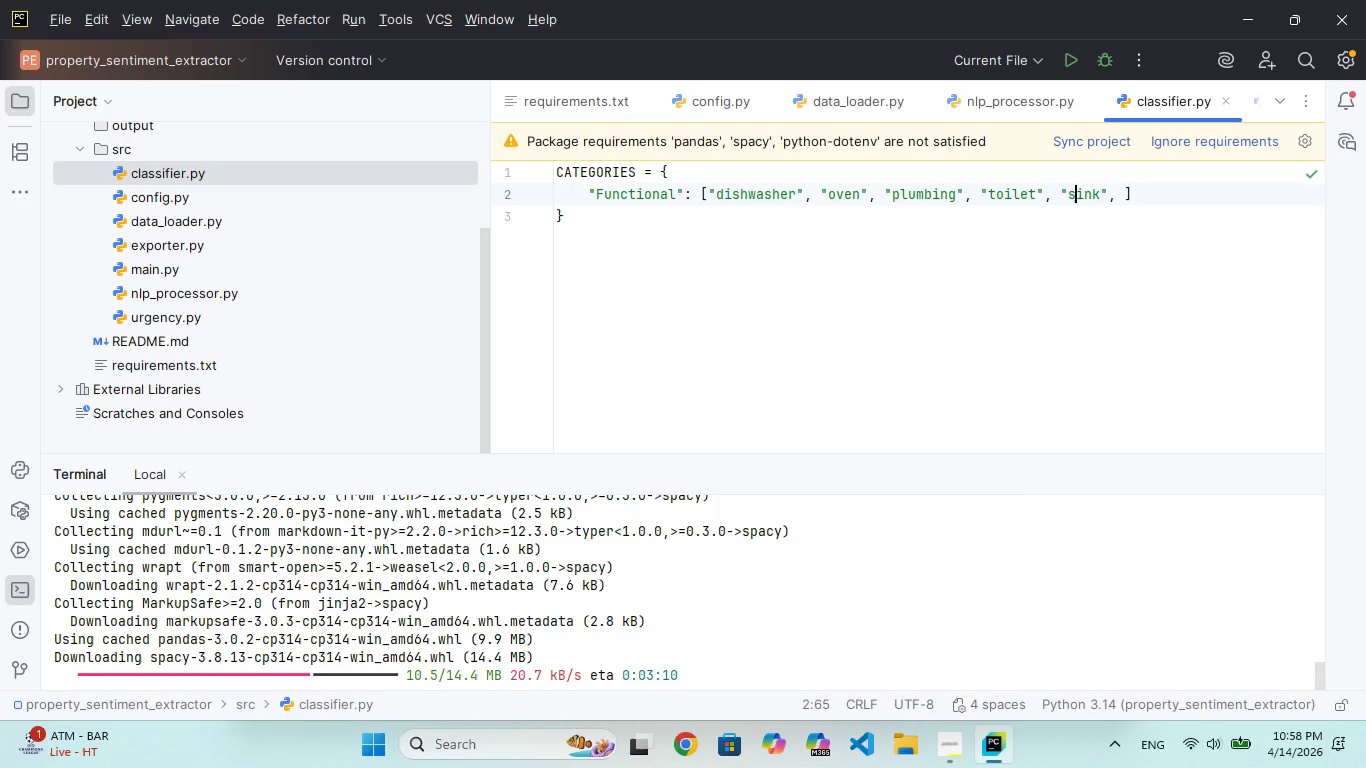 
key(ArrowRight)
 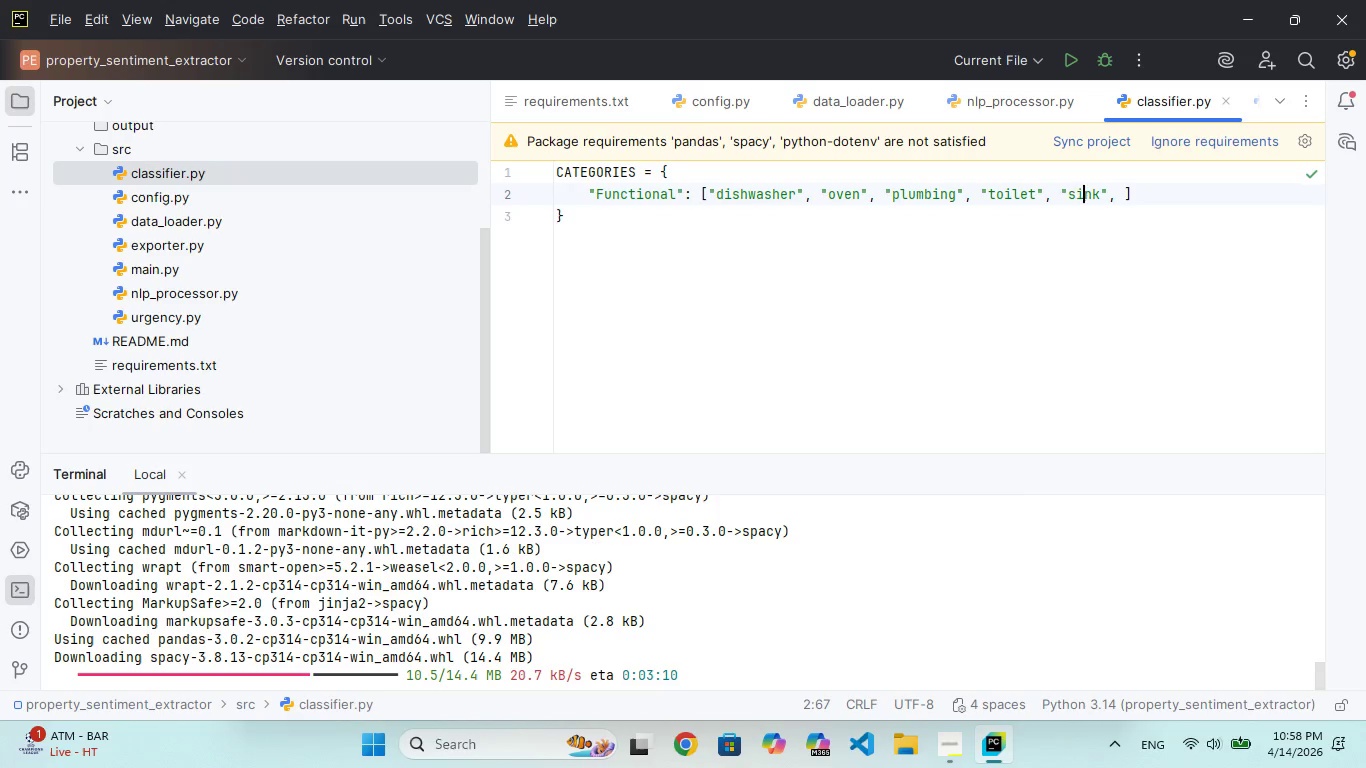 
key(ArrowRight)
 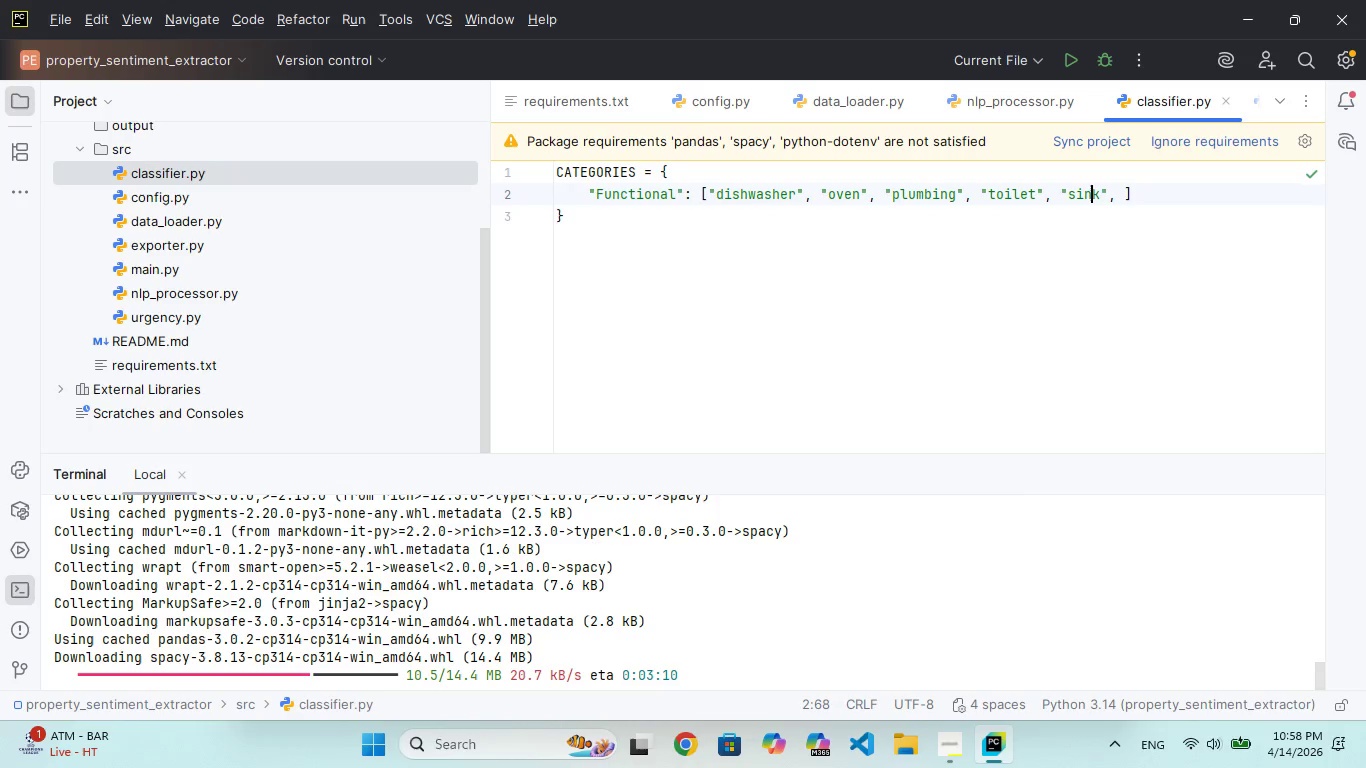 
key(ArrowRight)
 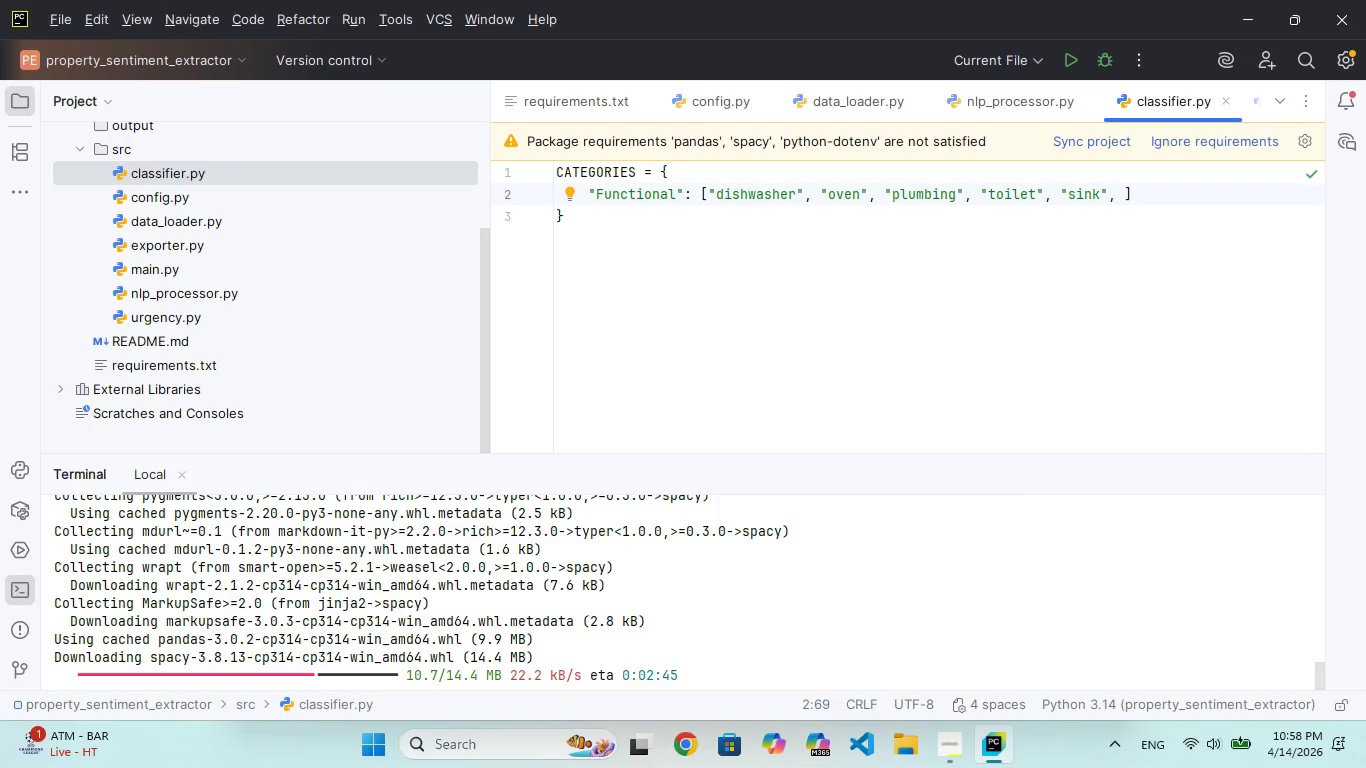 
key(ArrowRight)
 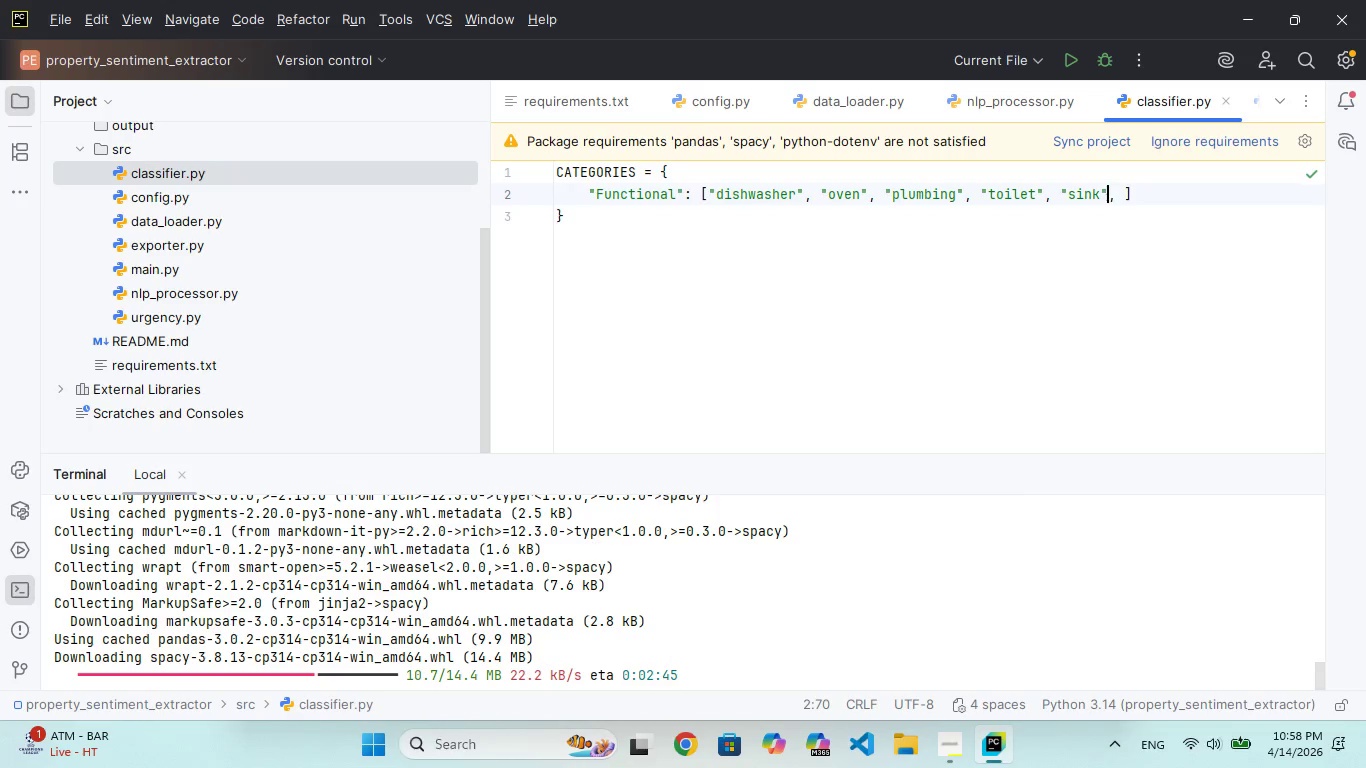 
key(ArrowRight)
 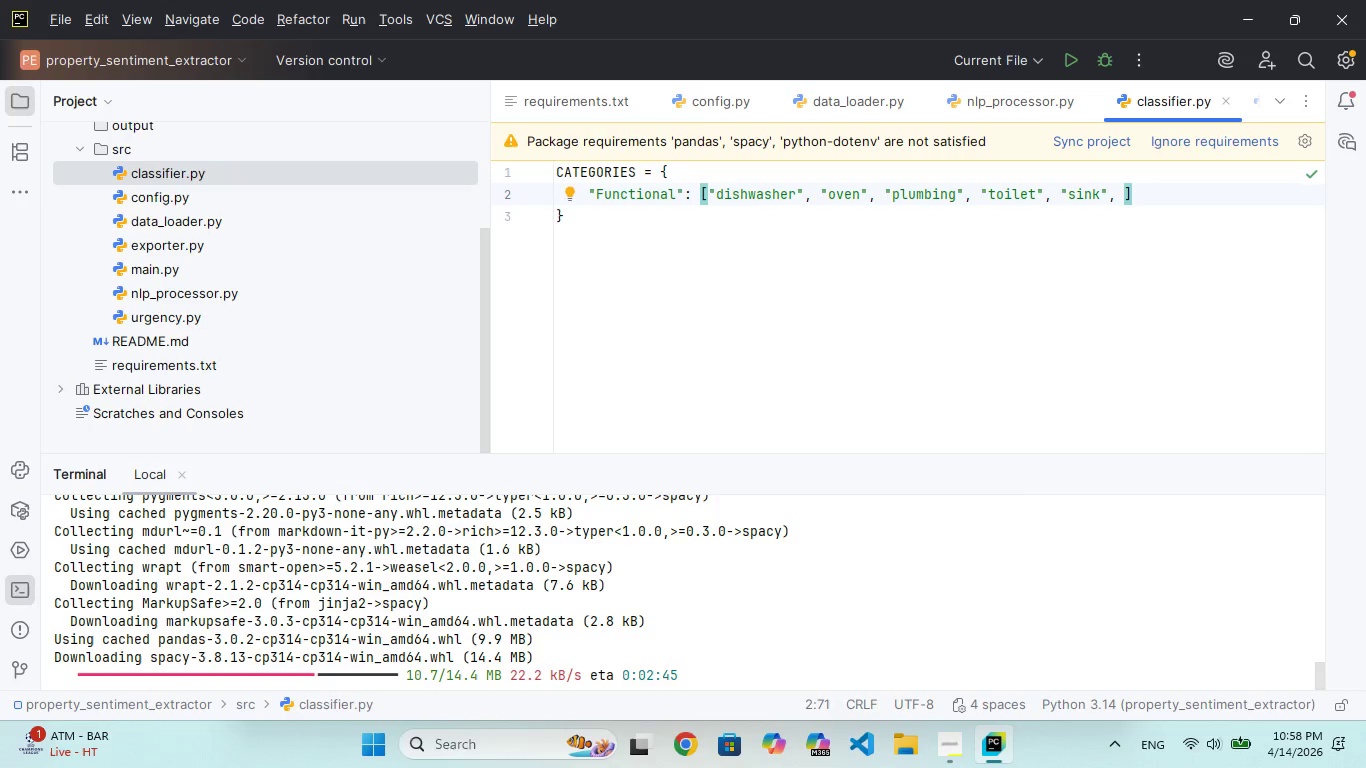 
type( "ac)
 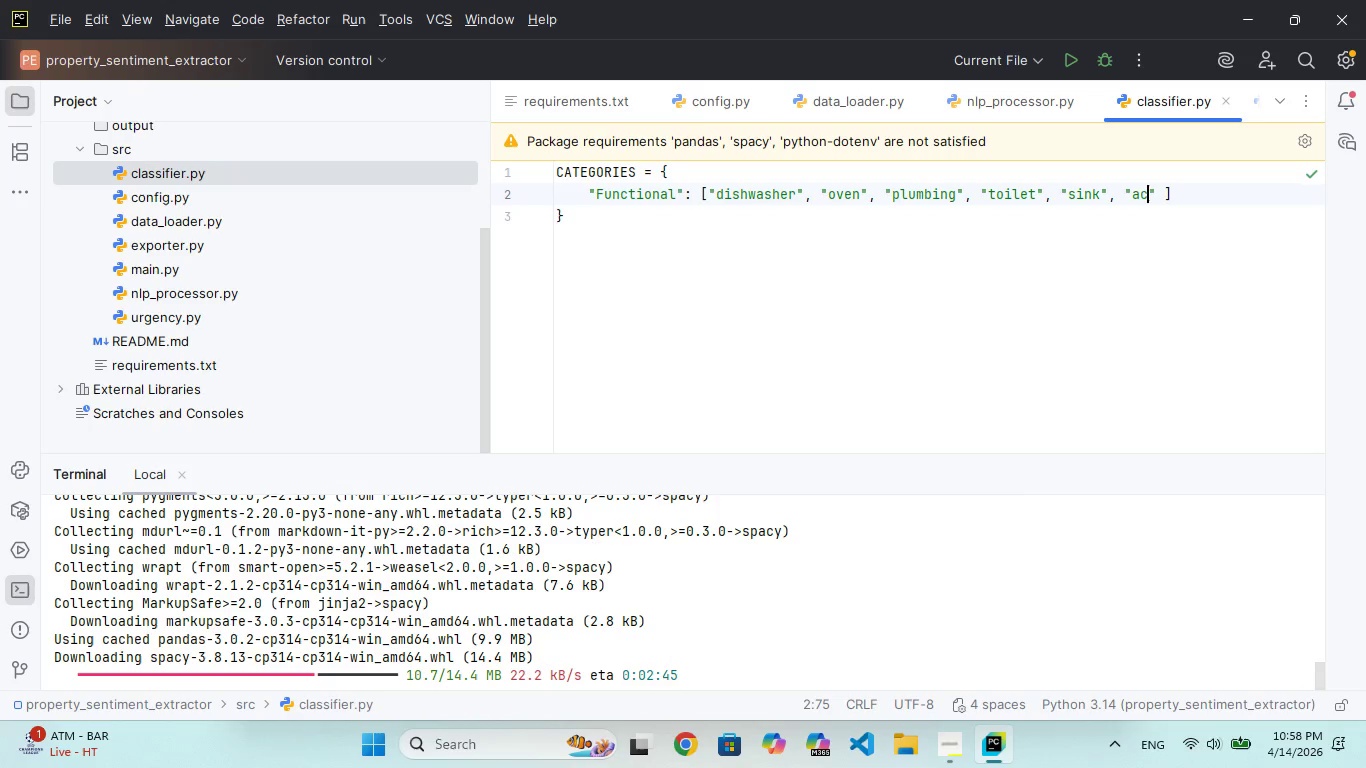 
key(ArrowRight)
 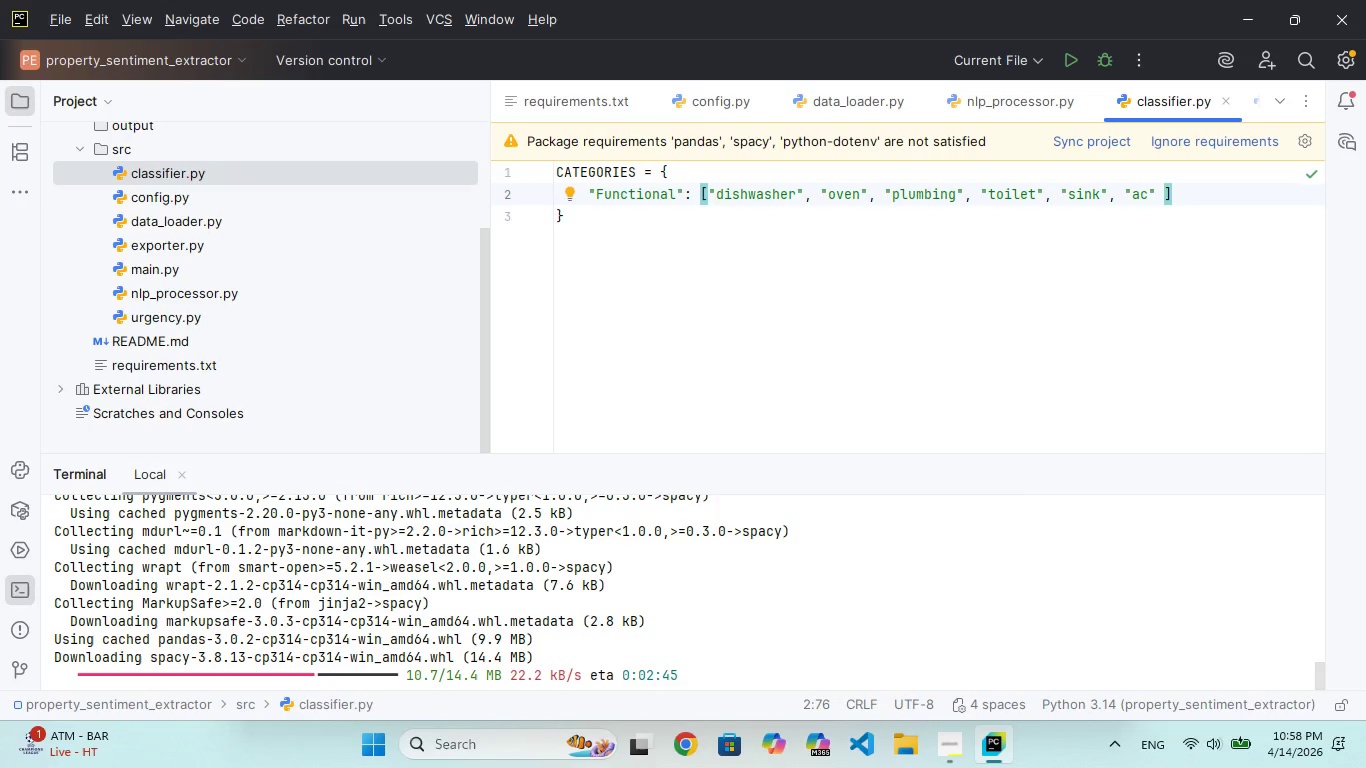 
type(, "heater)
 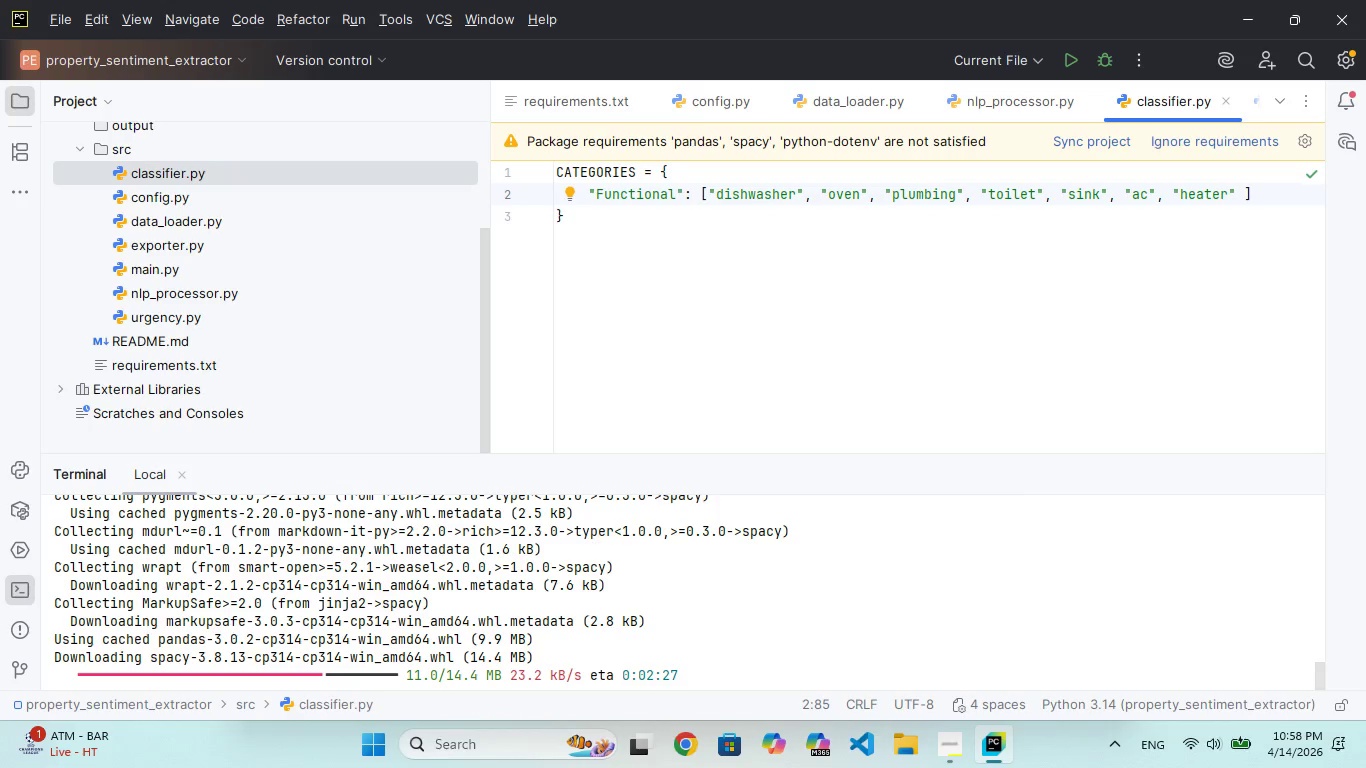 
key(ArrowRight)
 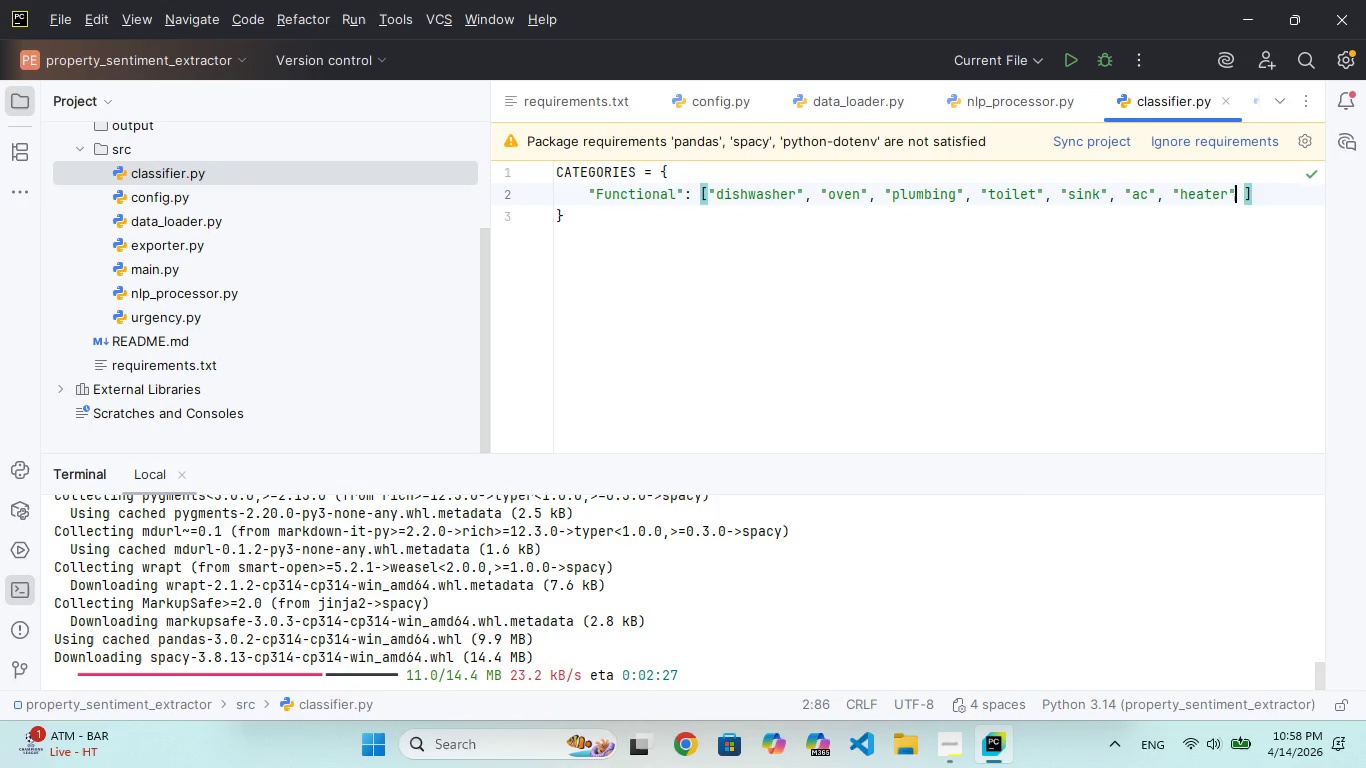 
key(ArrowRight)
 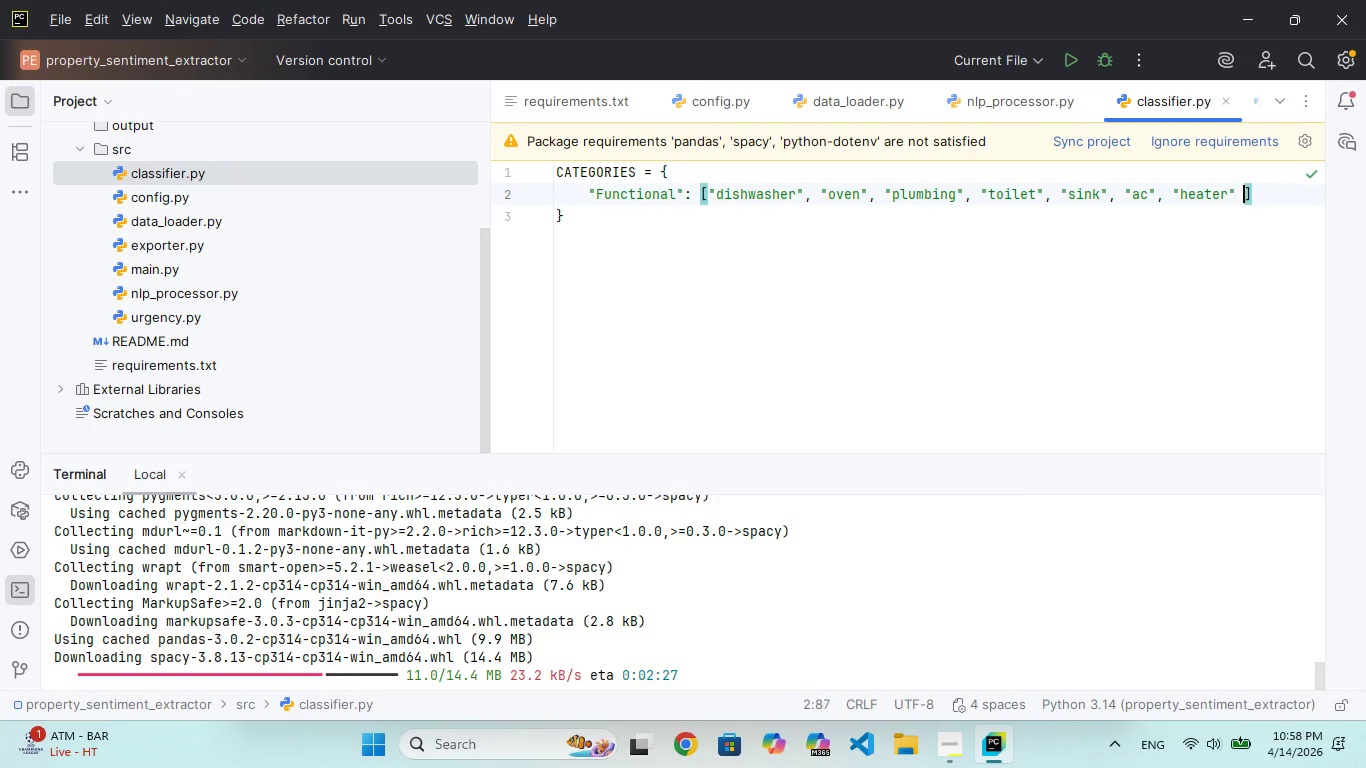 
key(ArrowRight)
 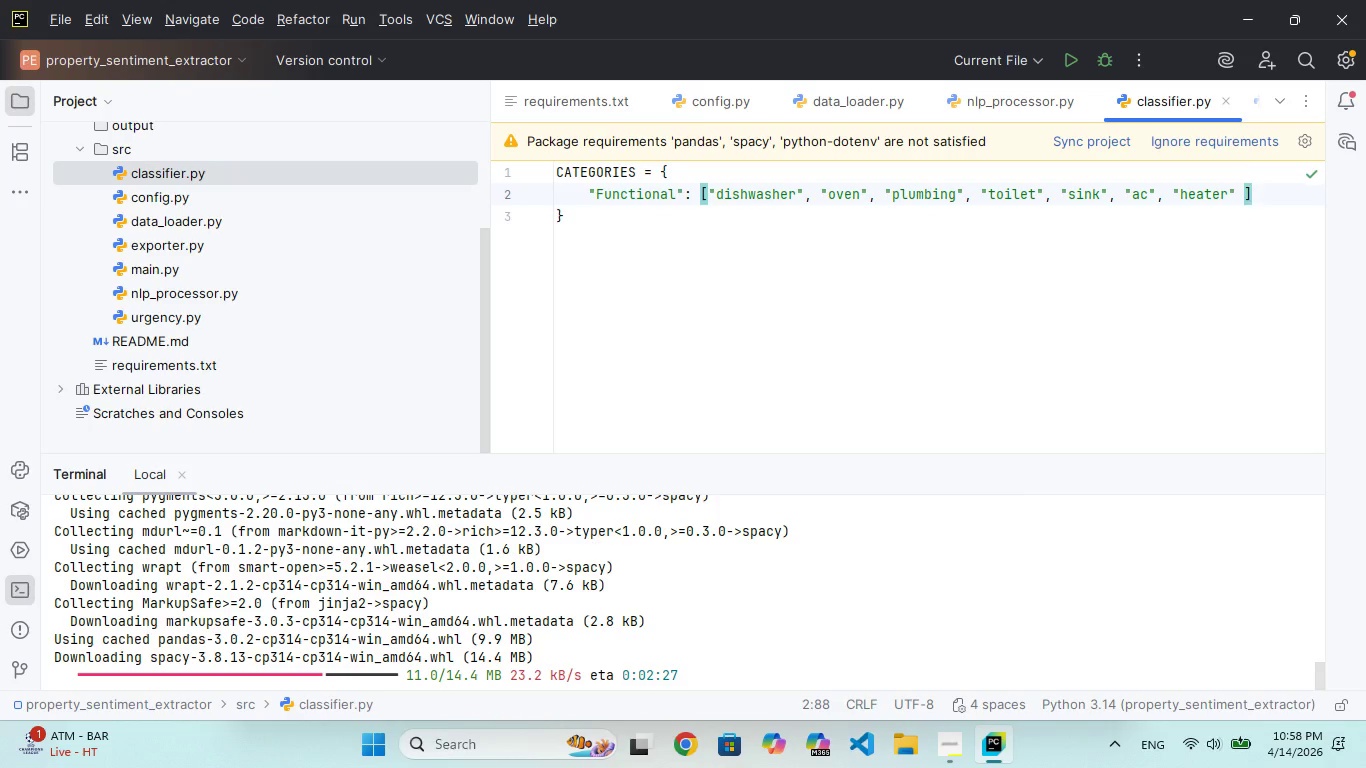 
key(ArrowLeft)
 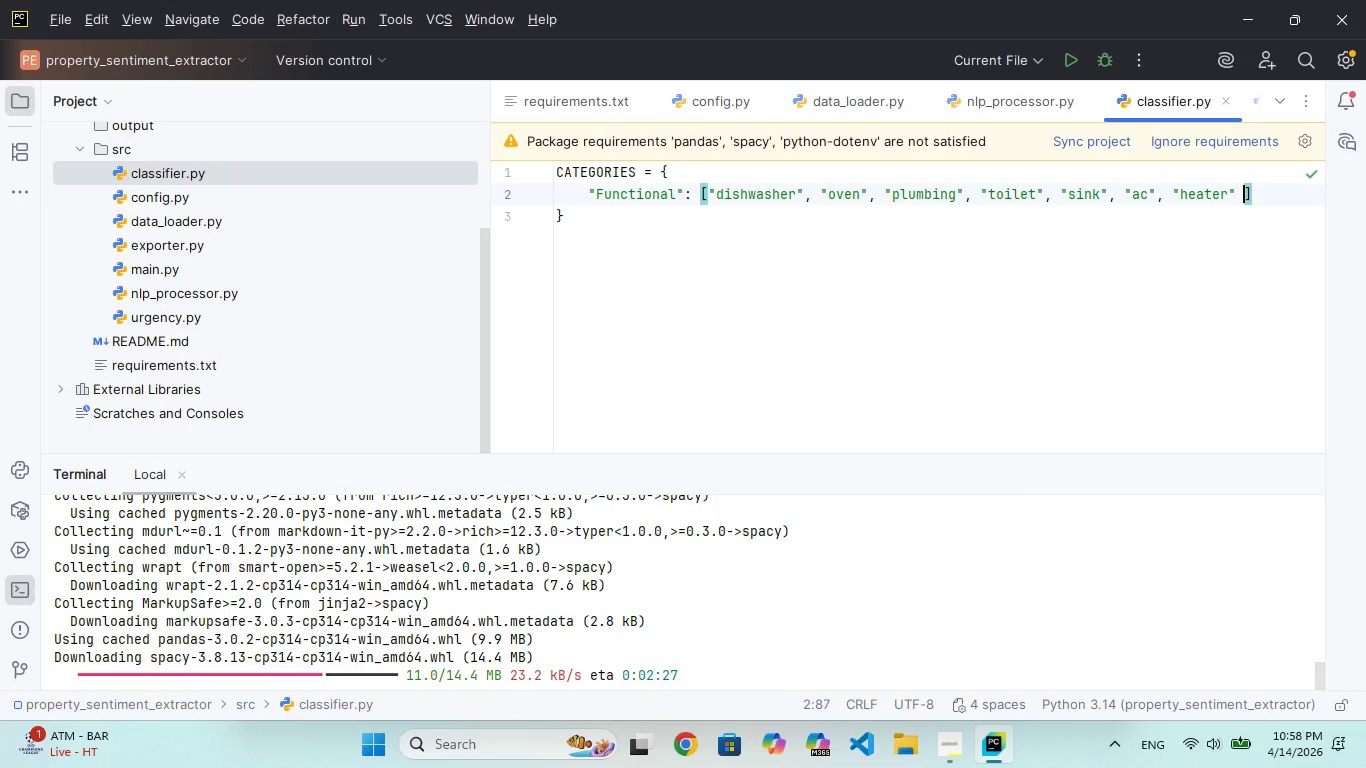 
key(Backspace)
 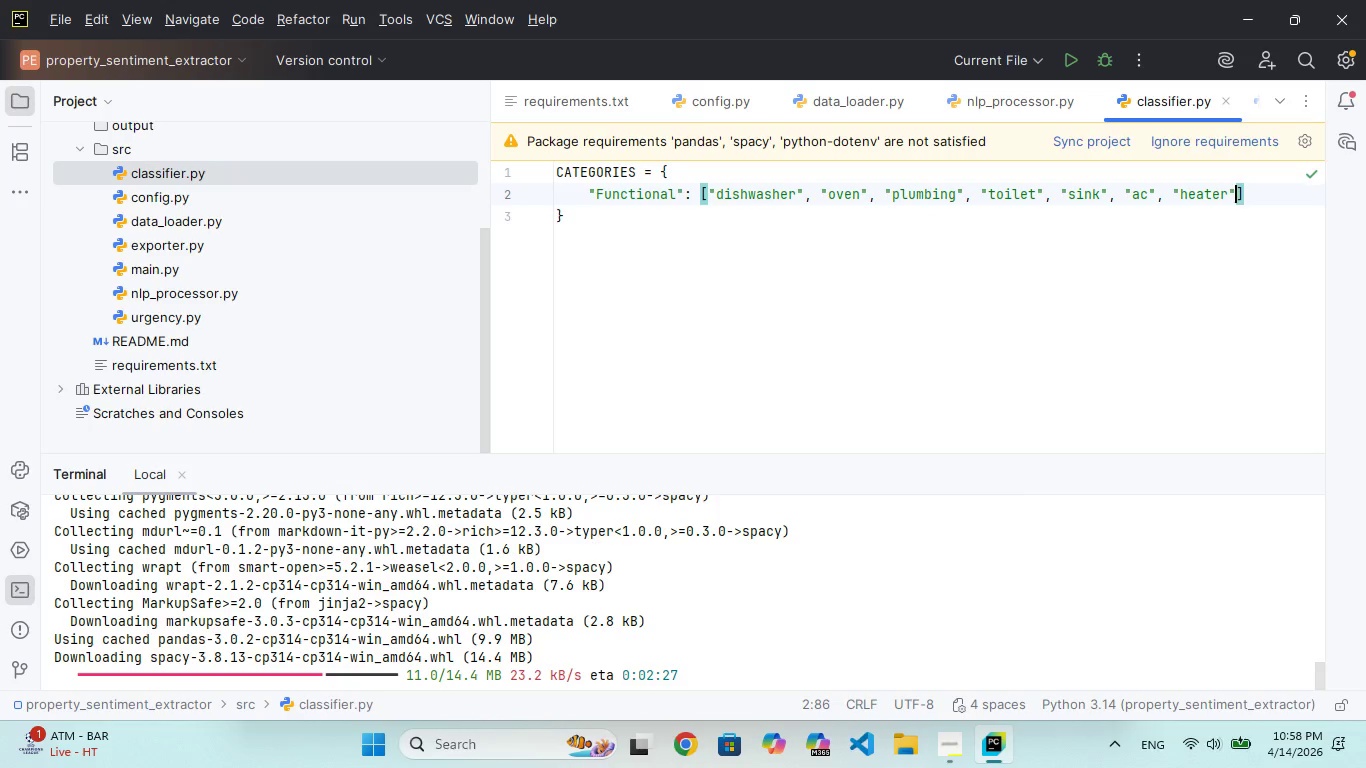 
key(ArrowRight)
 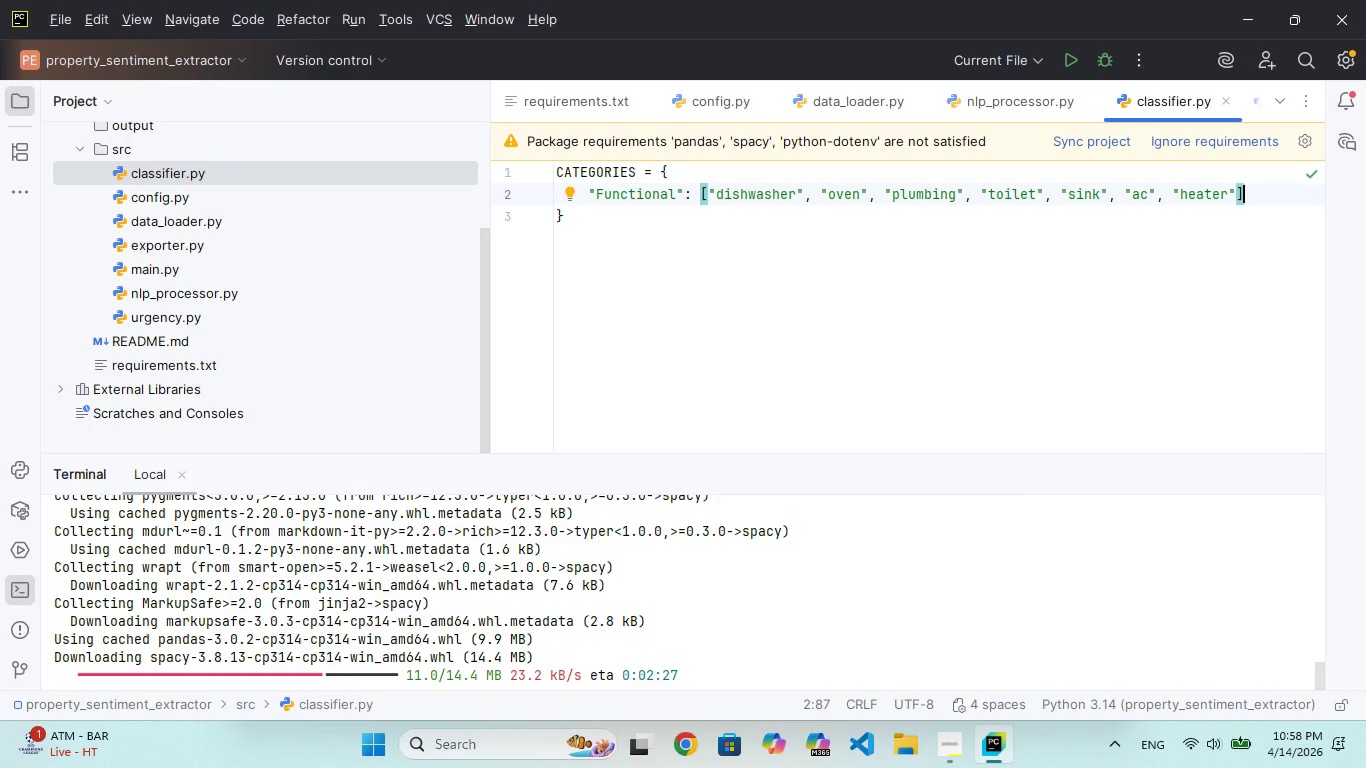 
key(Comma)
 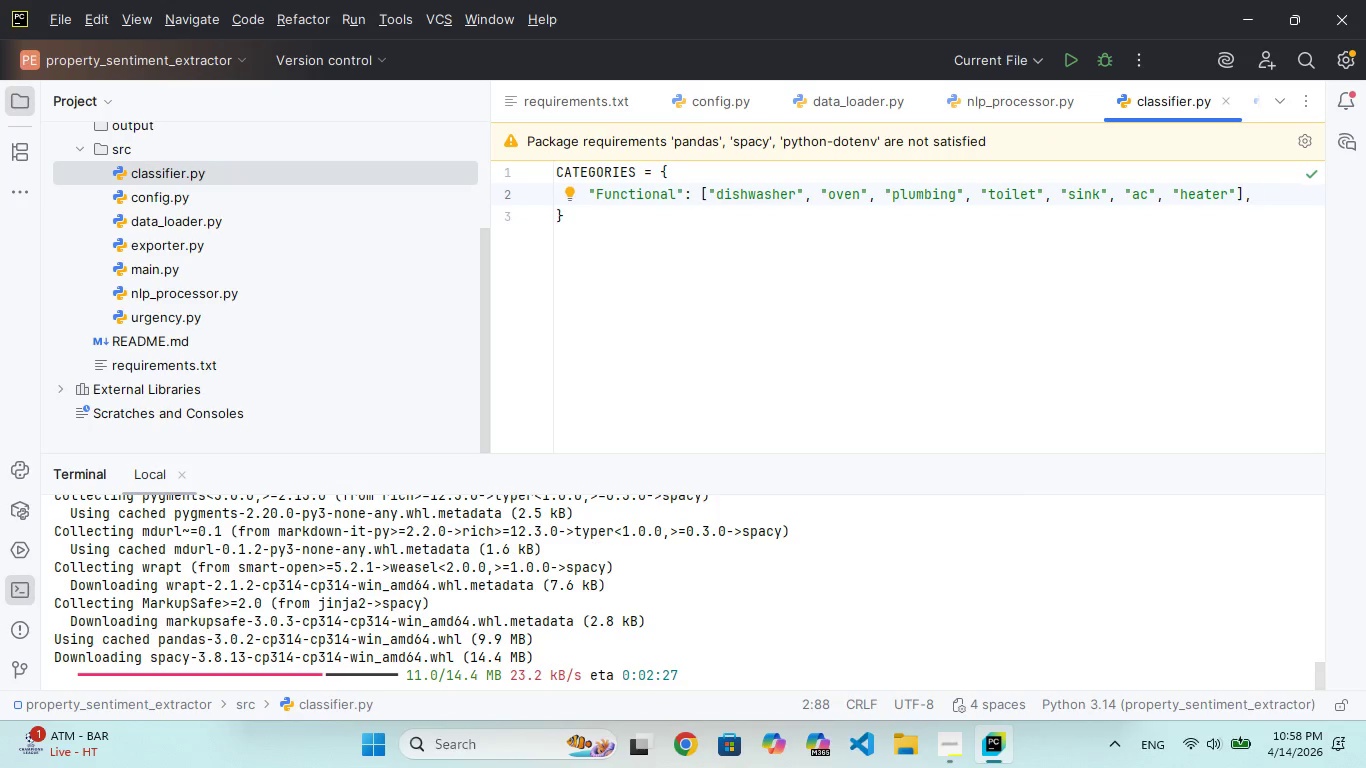 
key(Enter)
 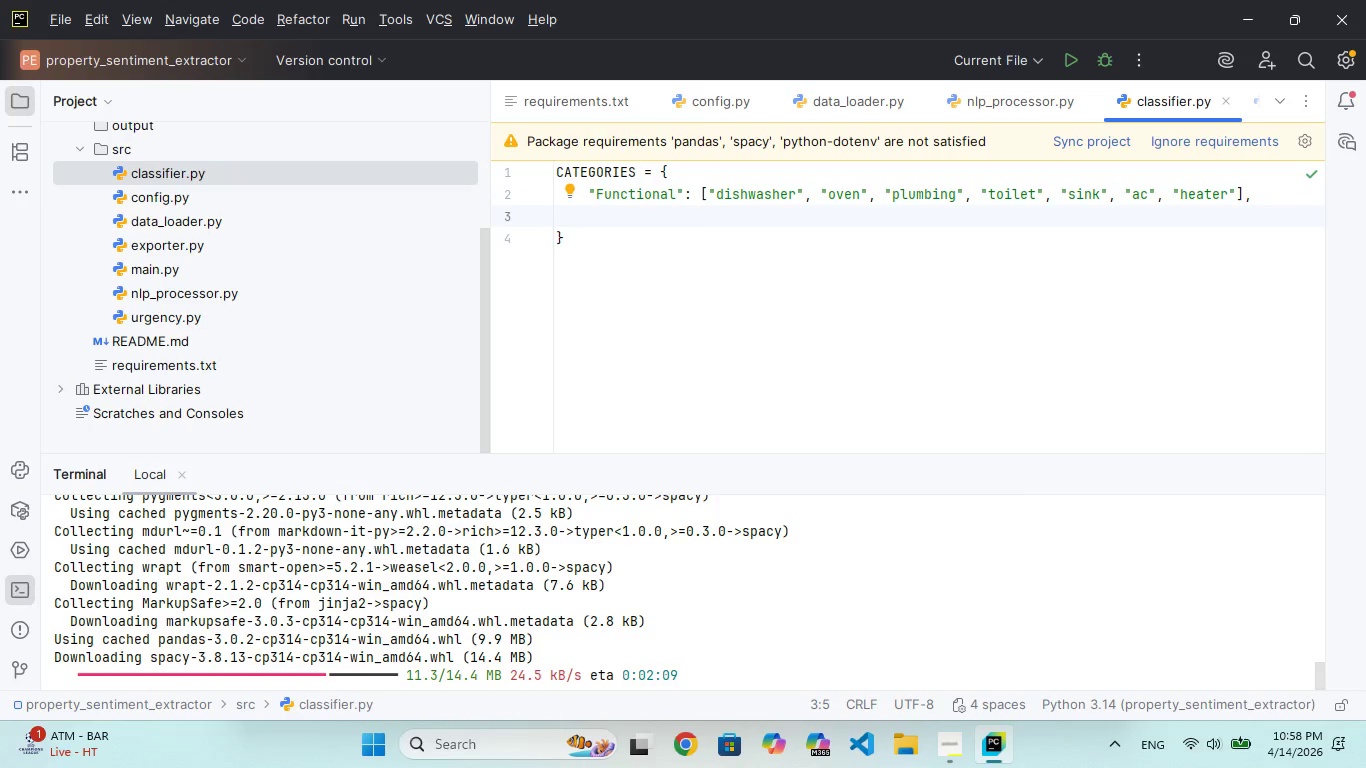 
wait(5.78)
 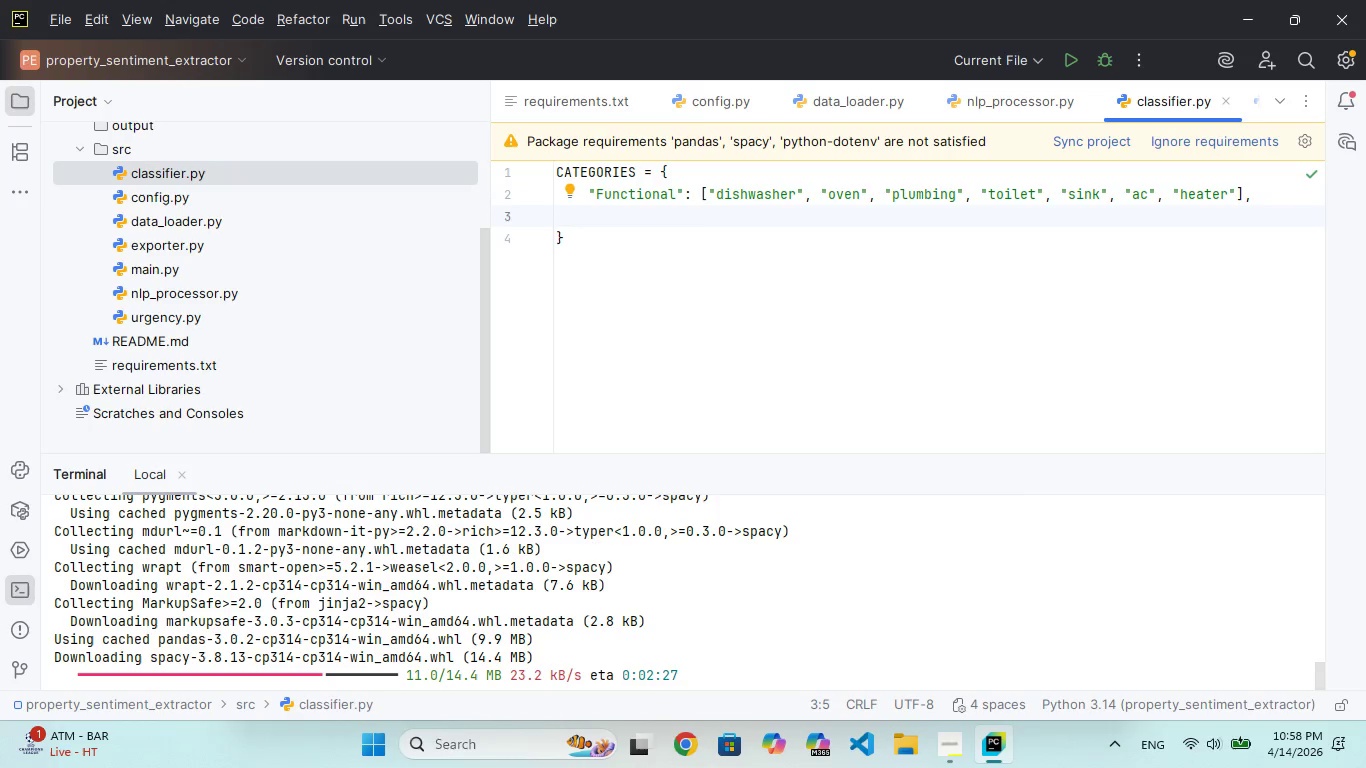 
key(ArrowUp)
 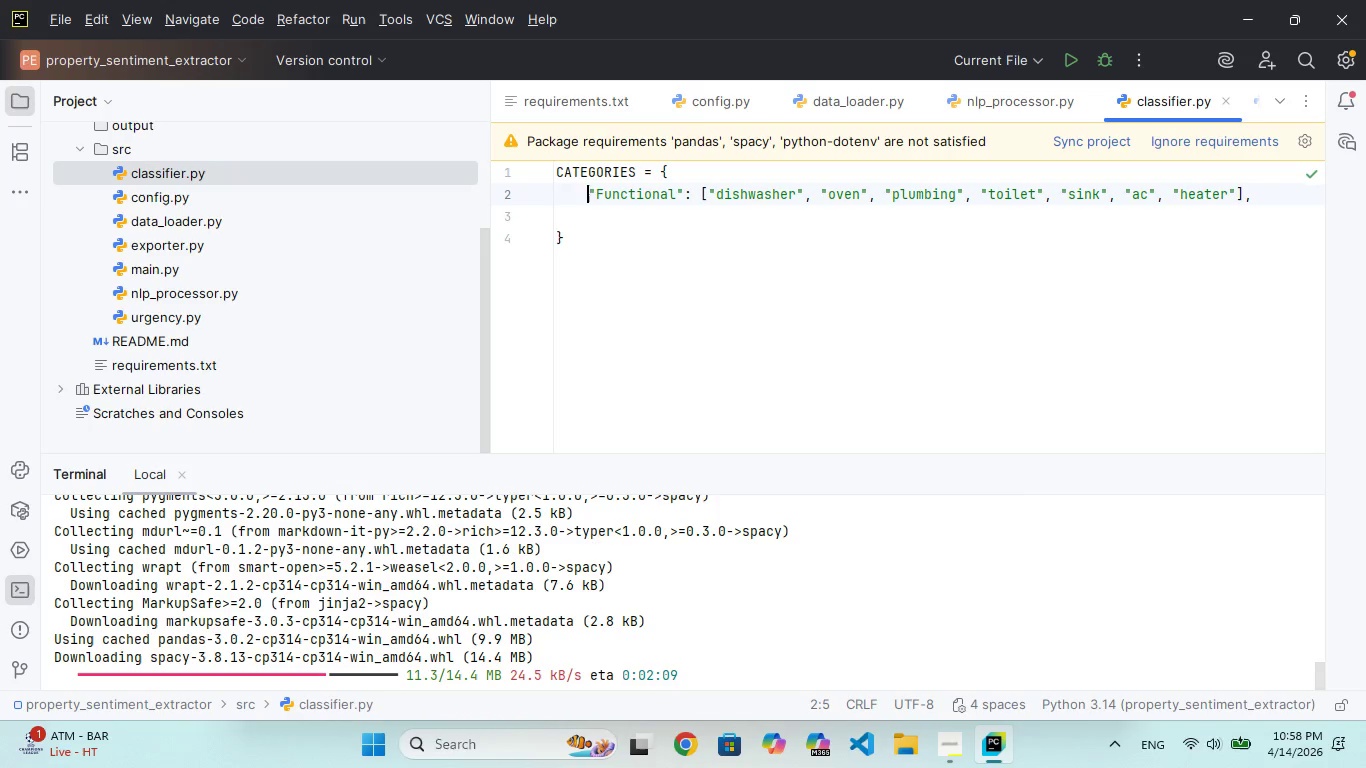 
hold_key(key=ArrowRight, duration=0.97)
 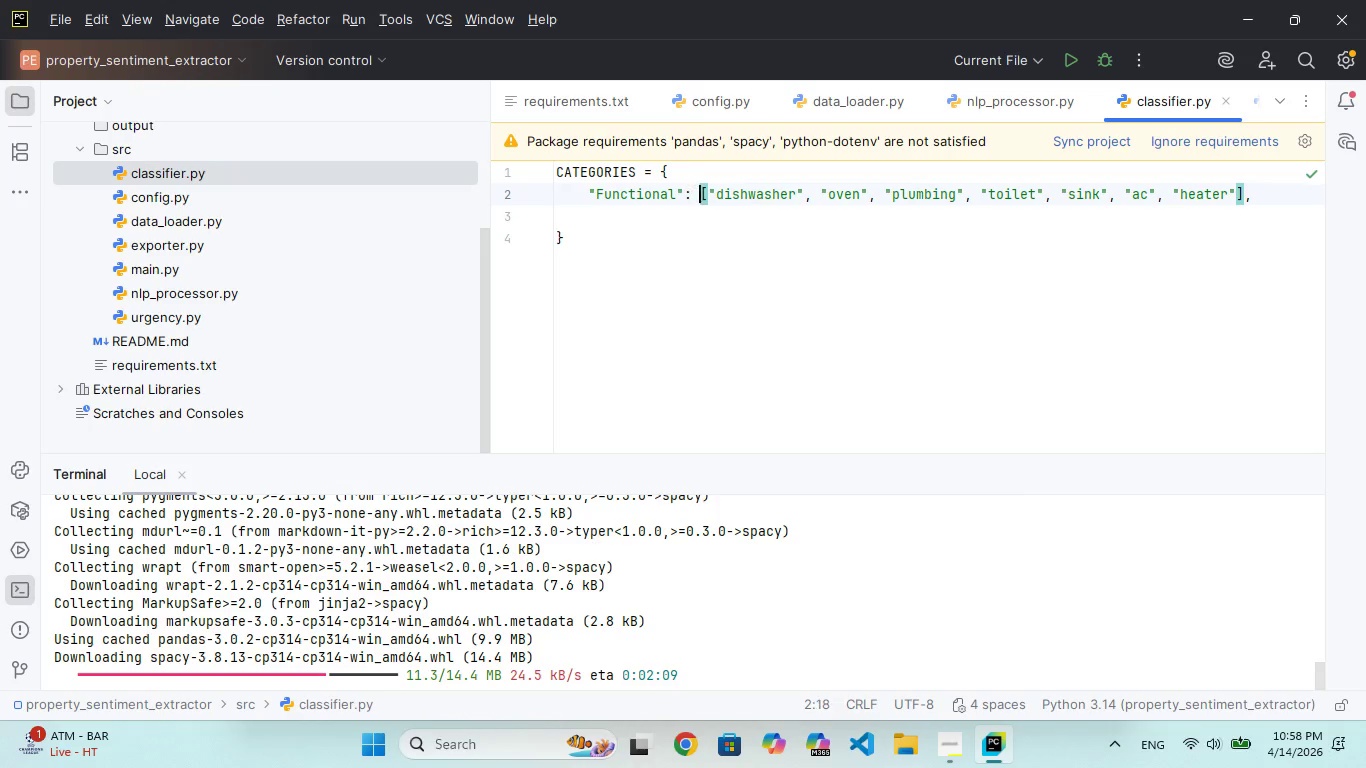 
key(ArrowRight)
 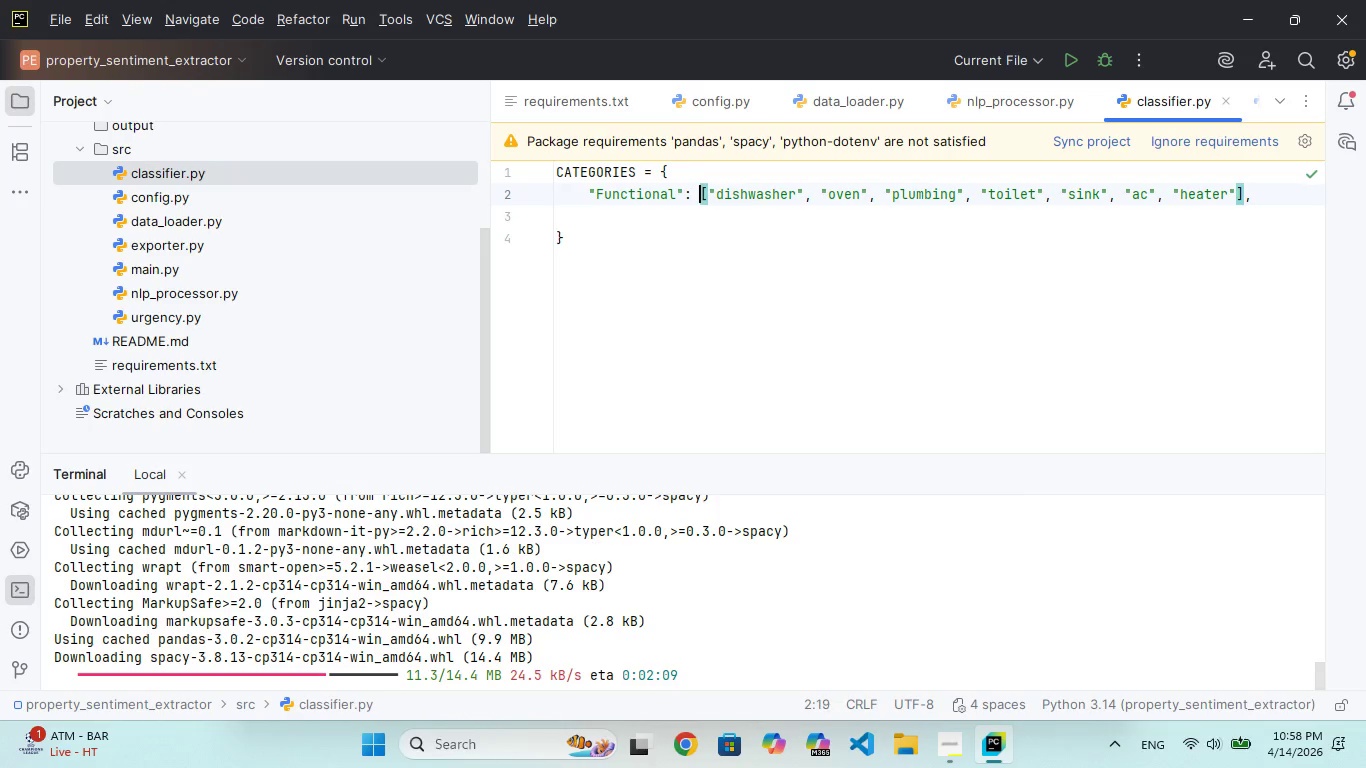 
key(ArrowRight)
 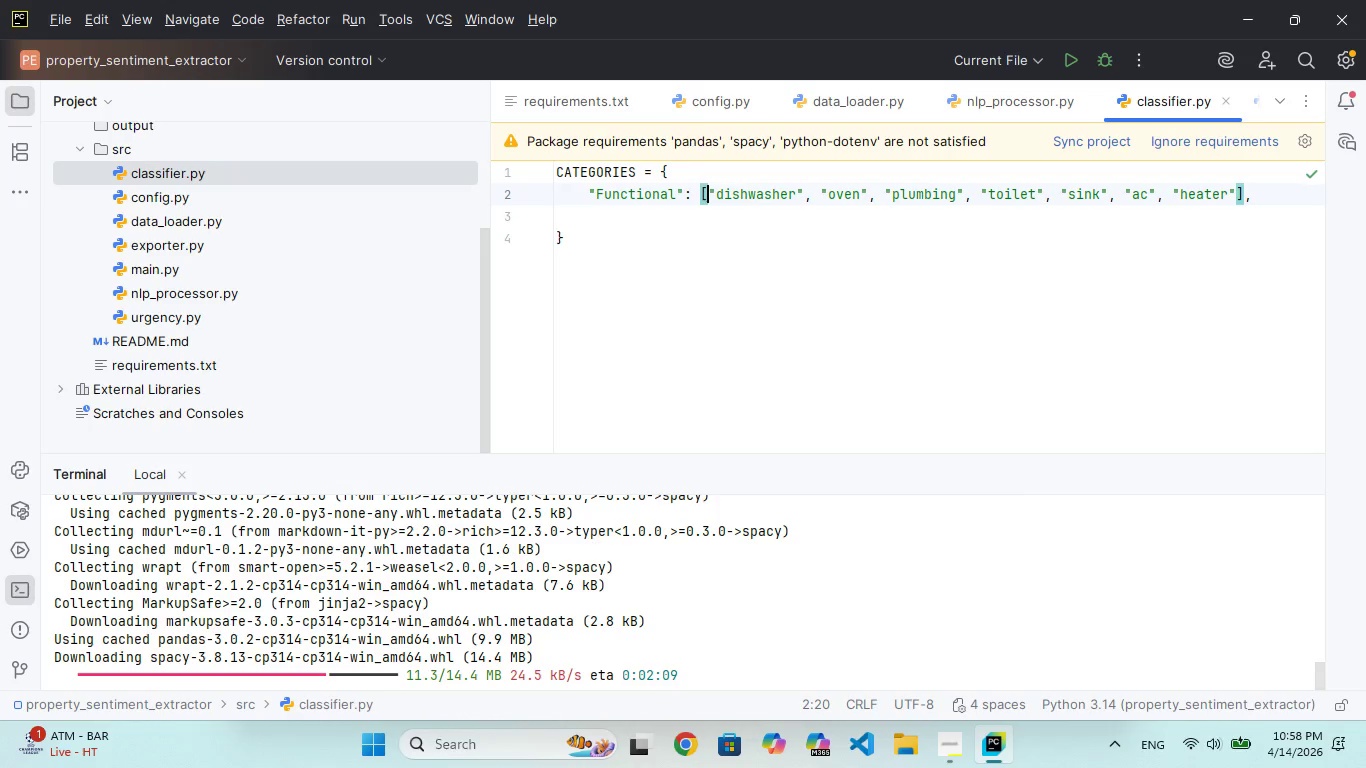 
key(Backspace)
 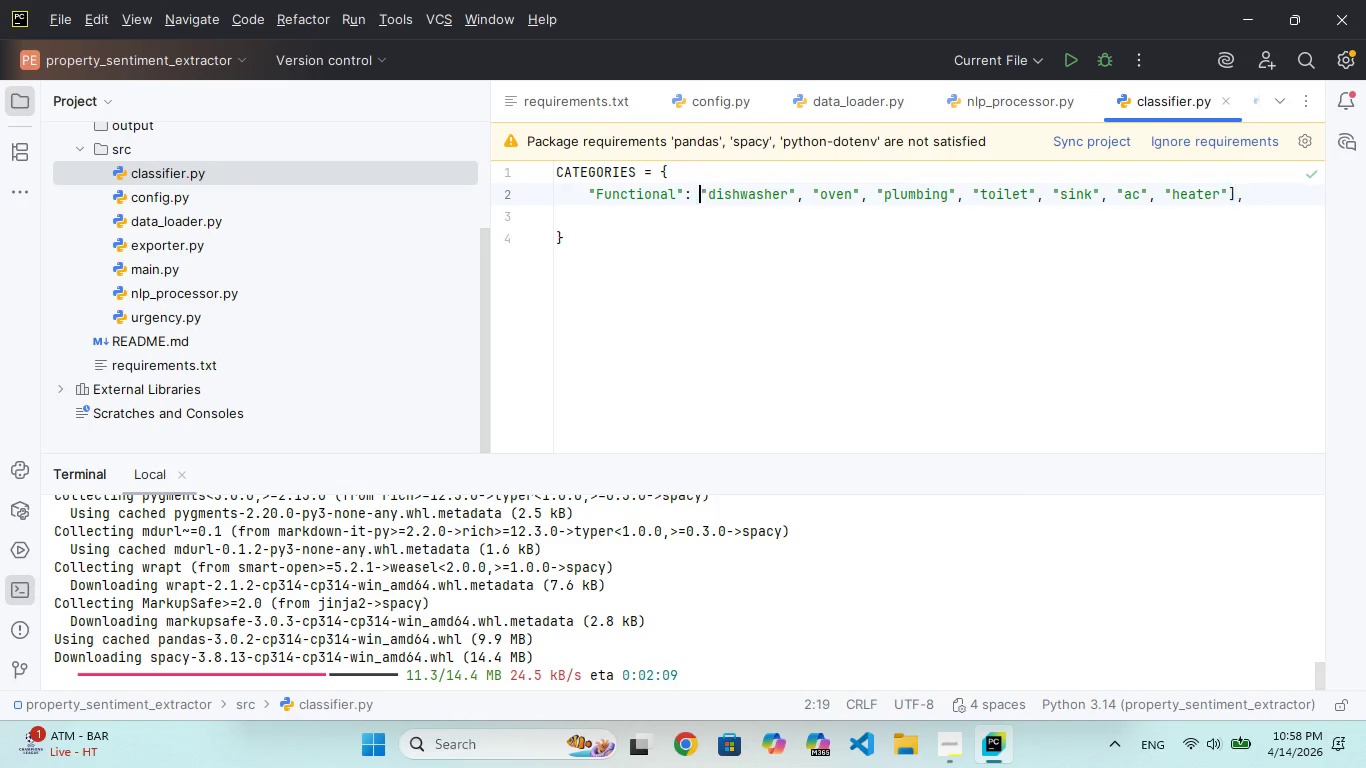 
key(Backspace)
 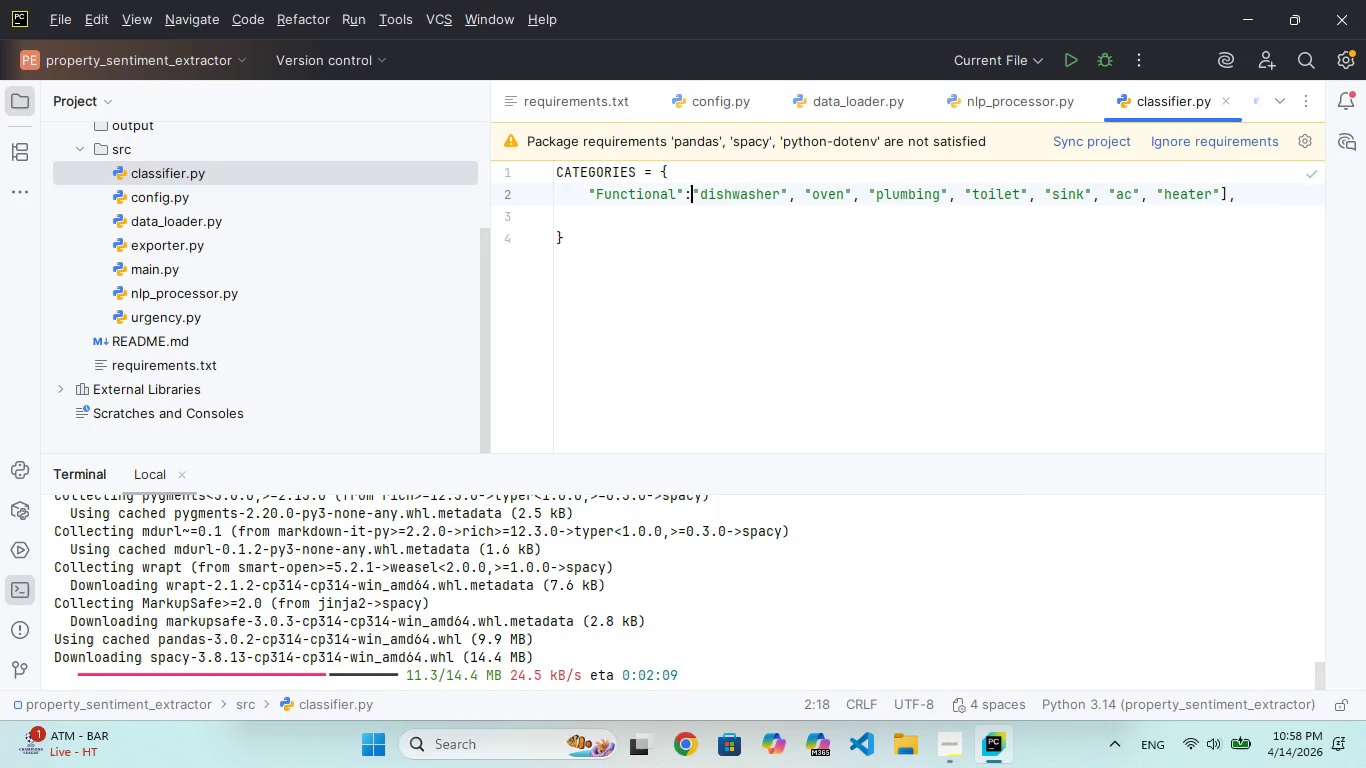 
key(Backspace)
 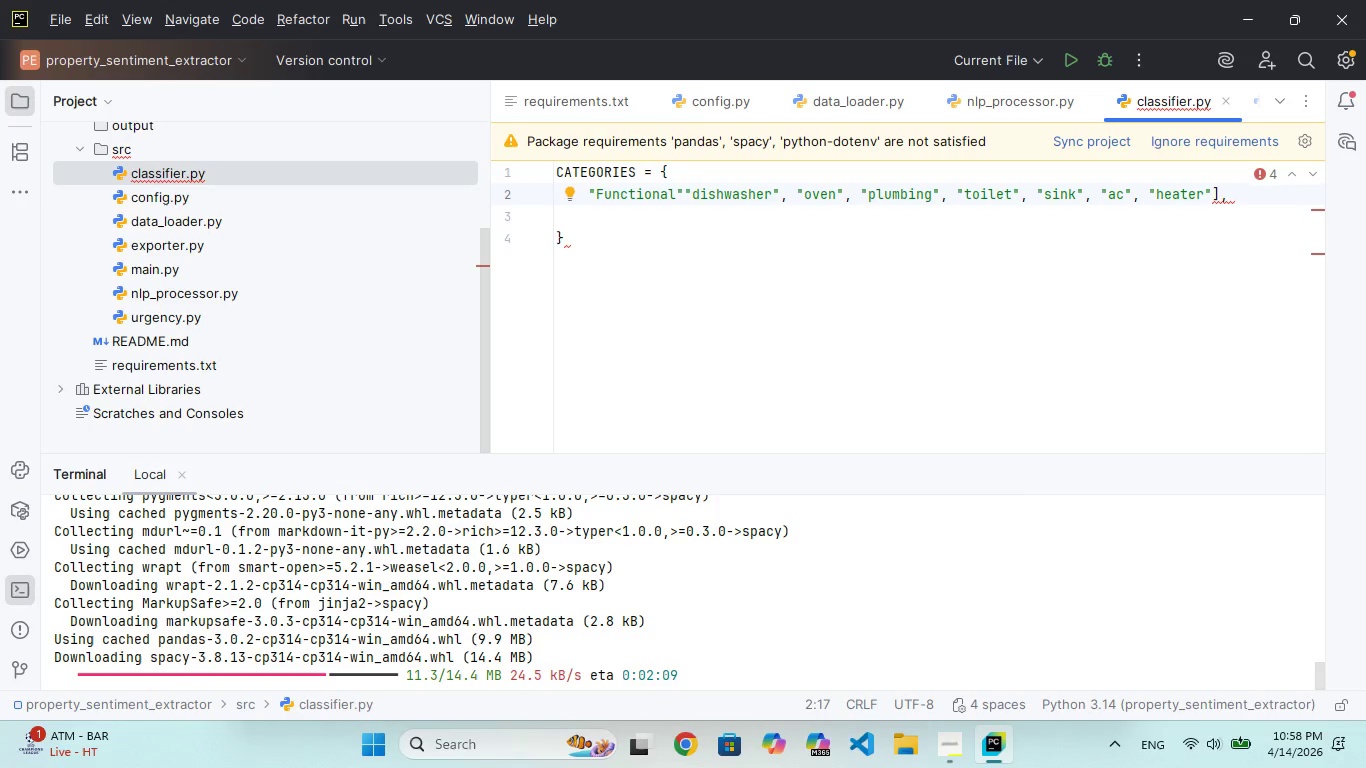 
key(Comma)
 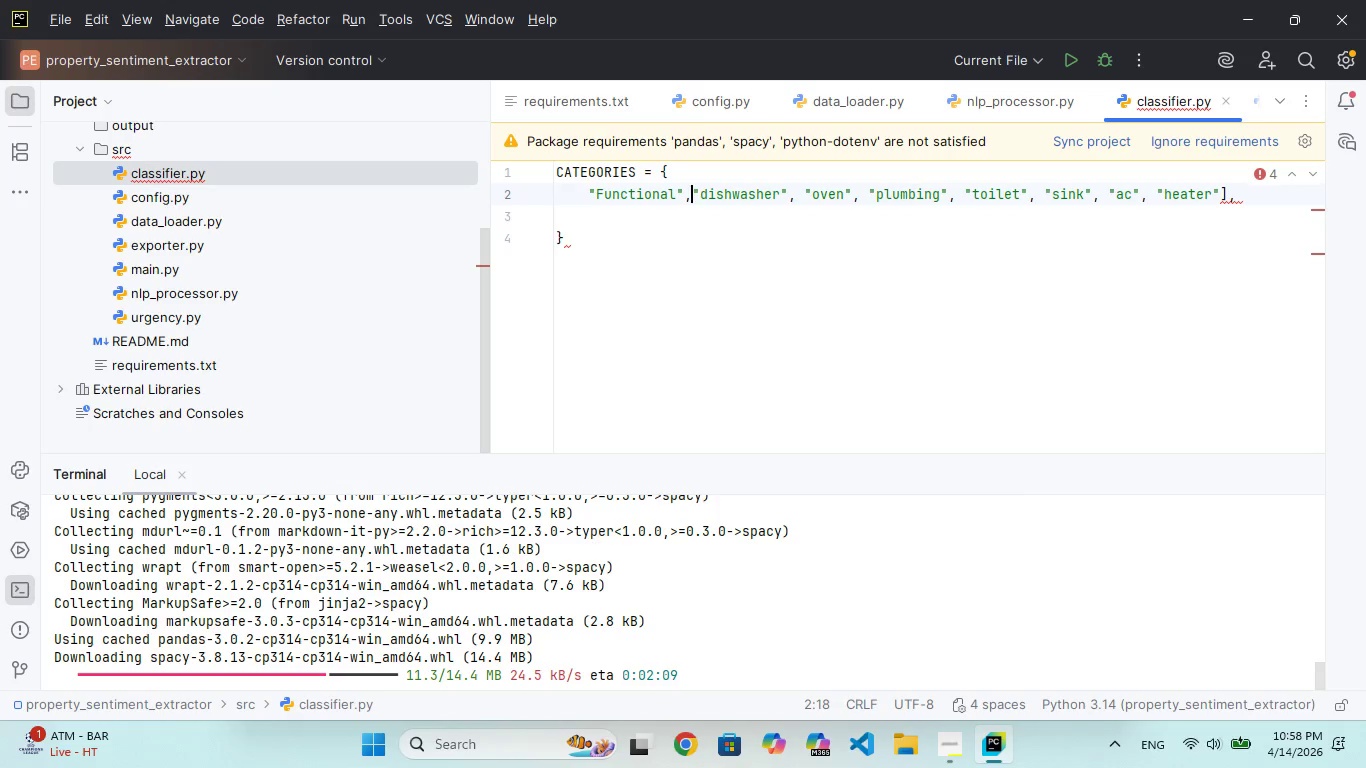 
key(Space)
 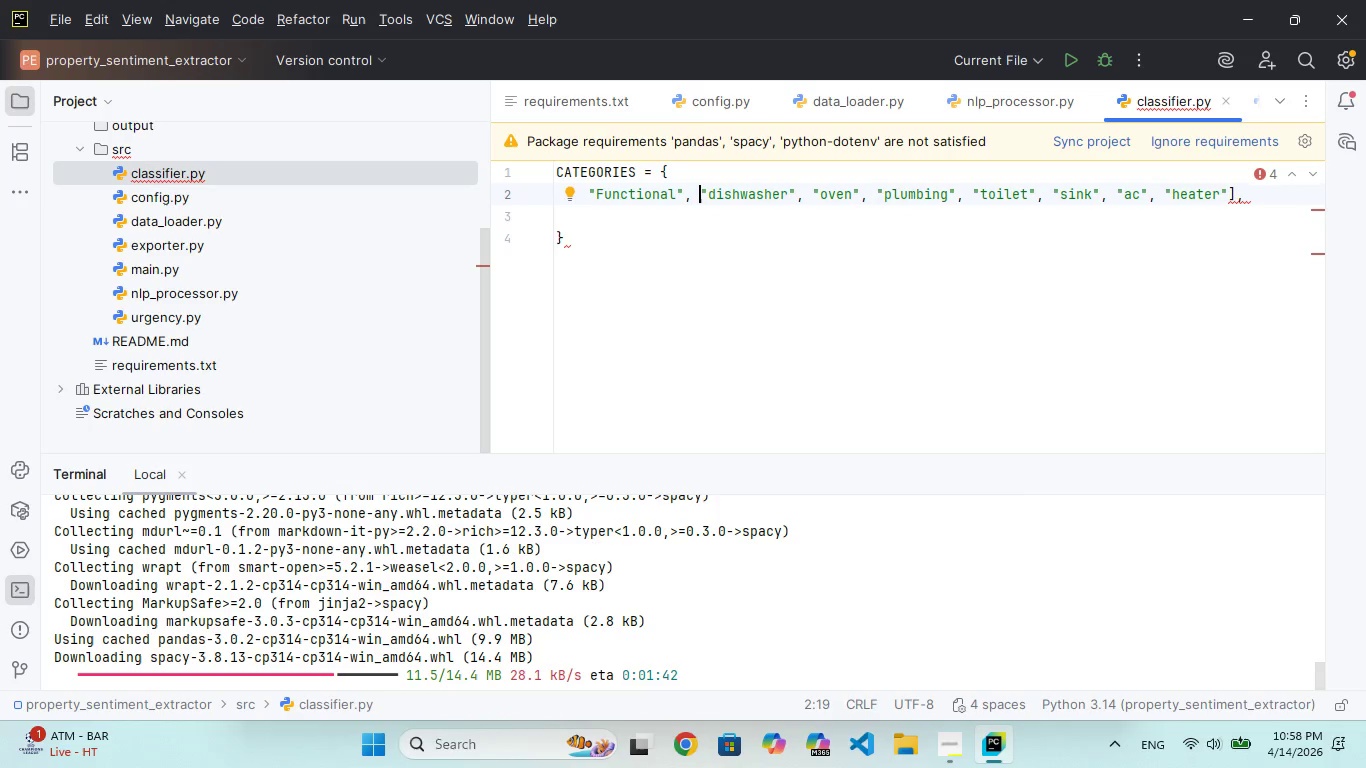 
key(Backspace)
 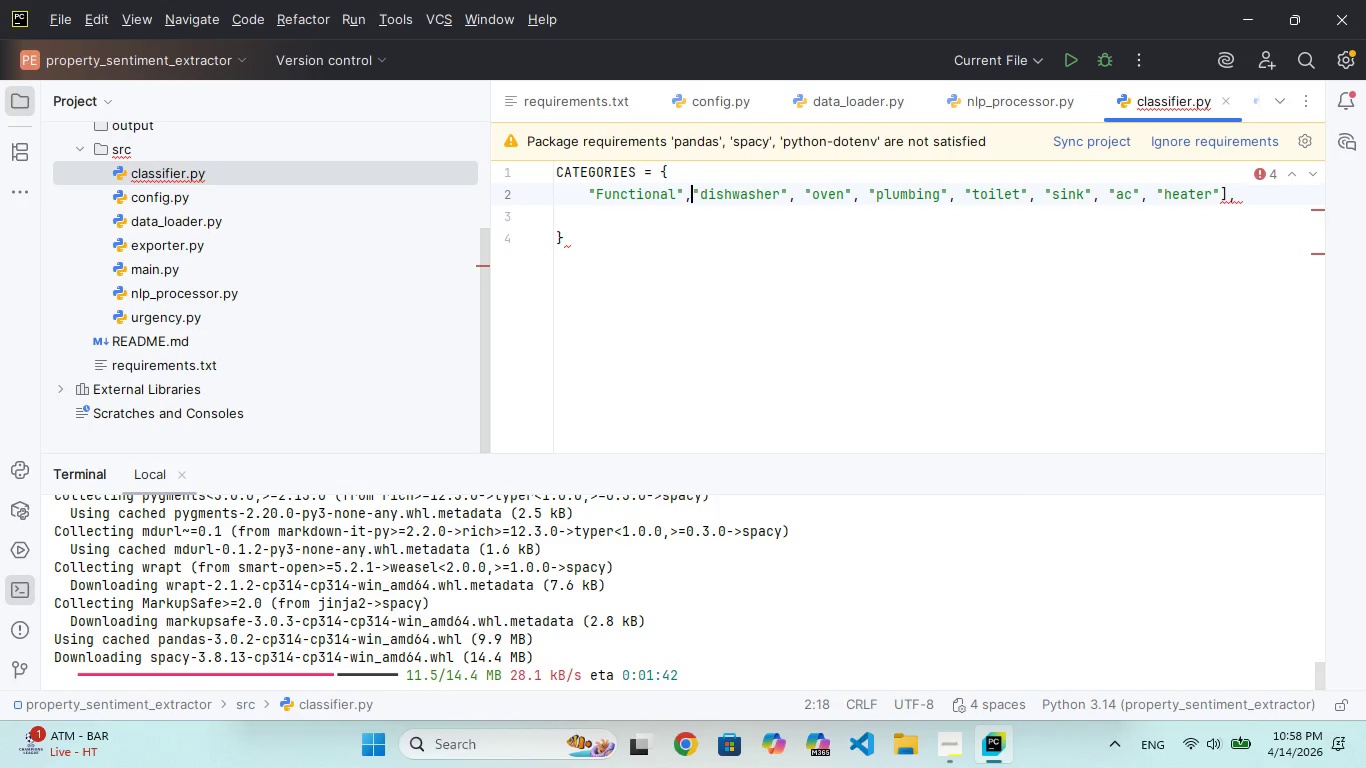 
hold_key(key=ShiftRight, duration=0.59)
 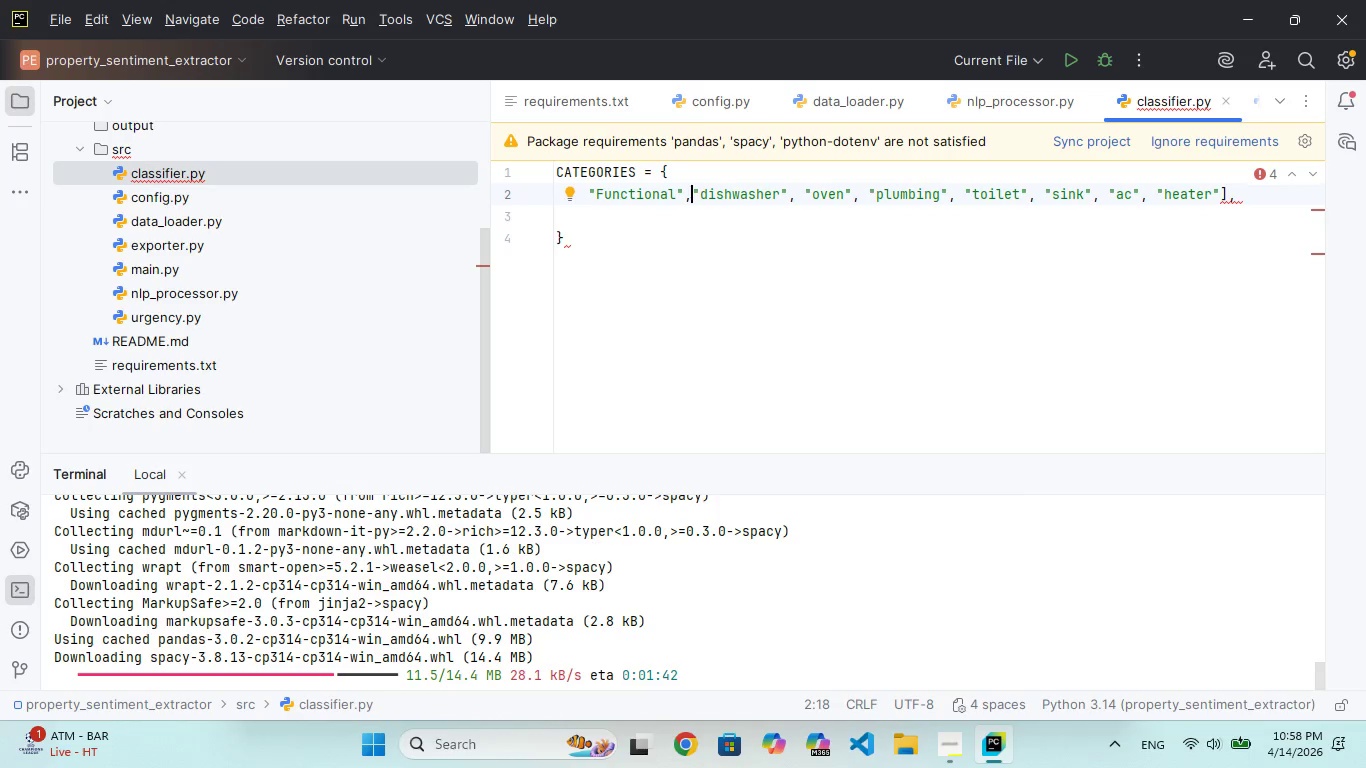 
key(BracketLeft)
 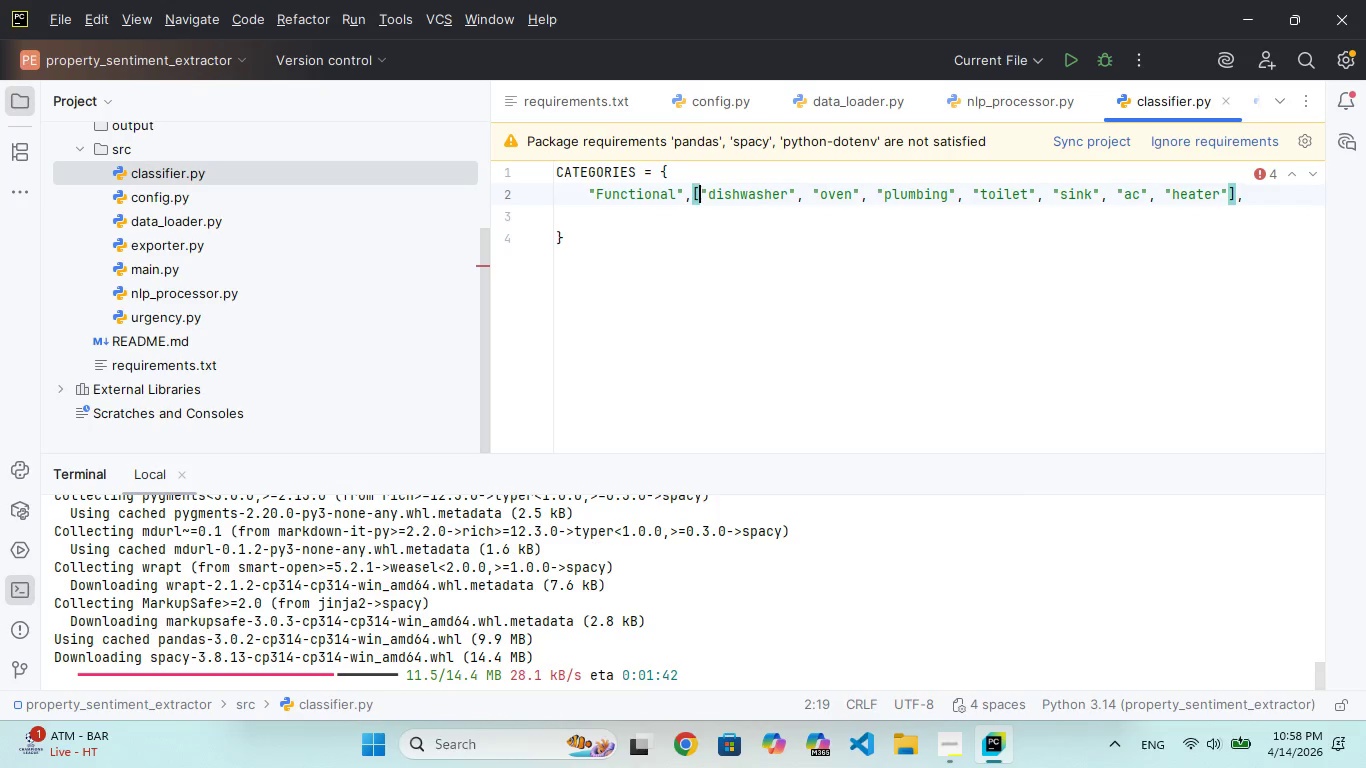 
key(ArrowDown)
 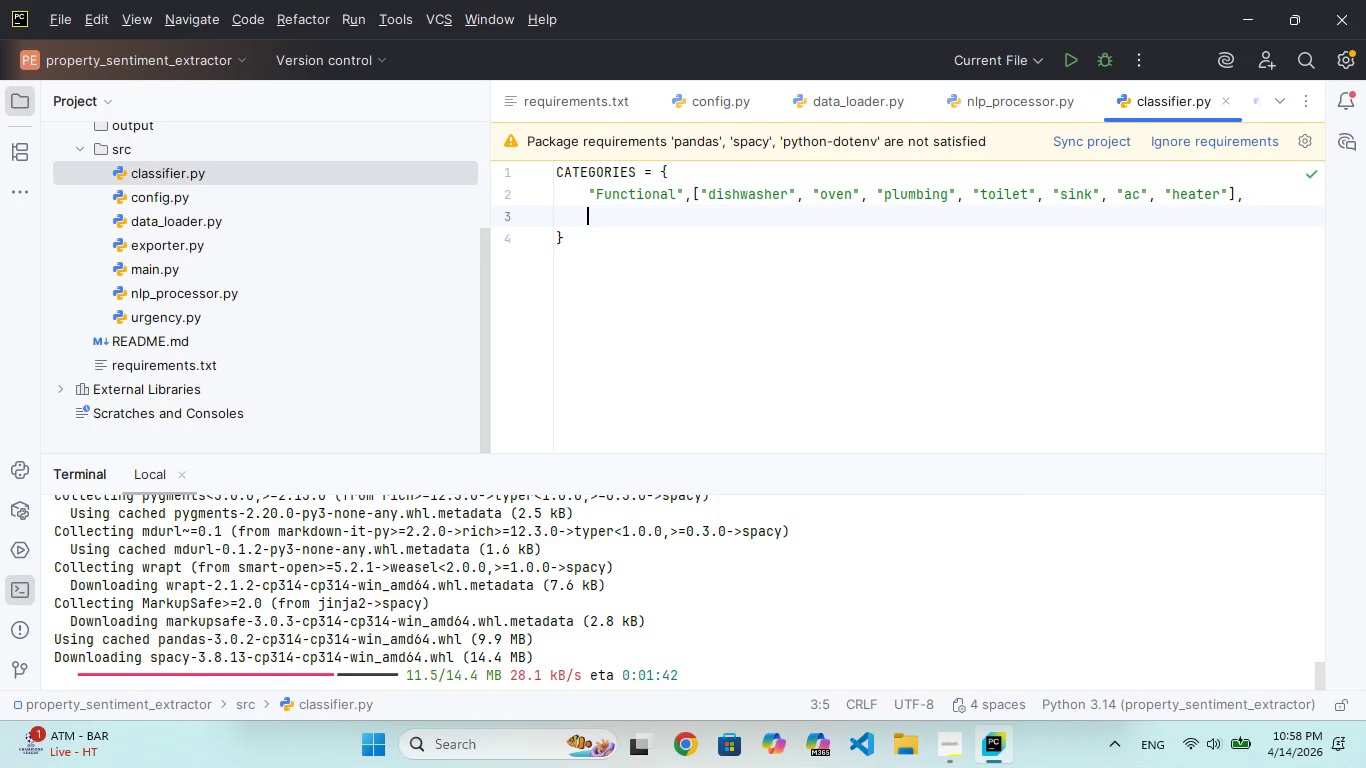 
key(ArrowUp)
 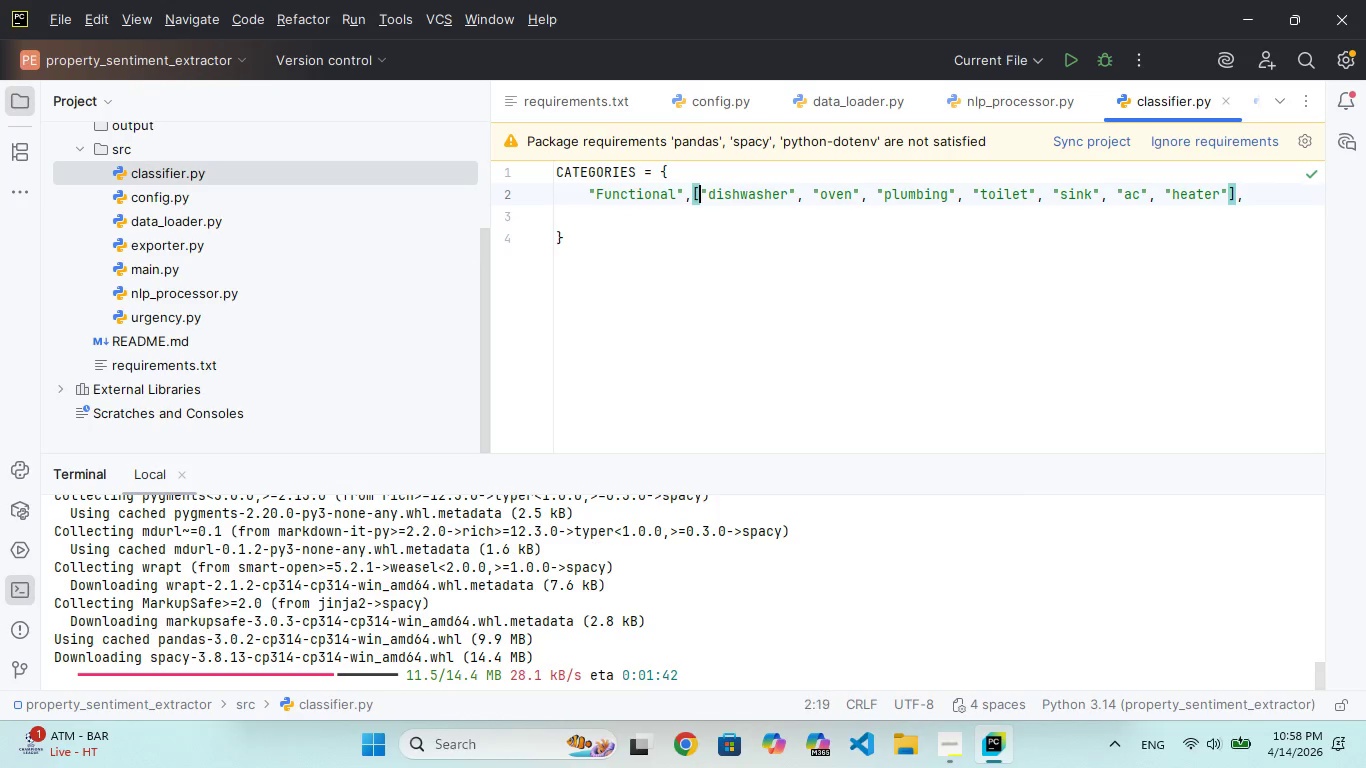 
key(ArrowRight)
 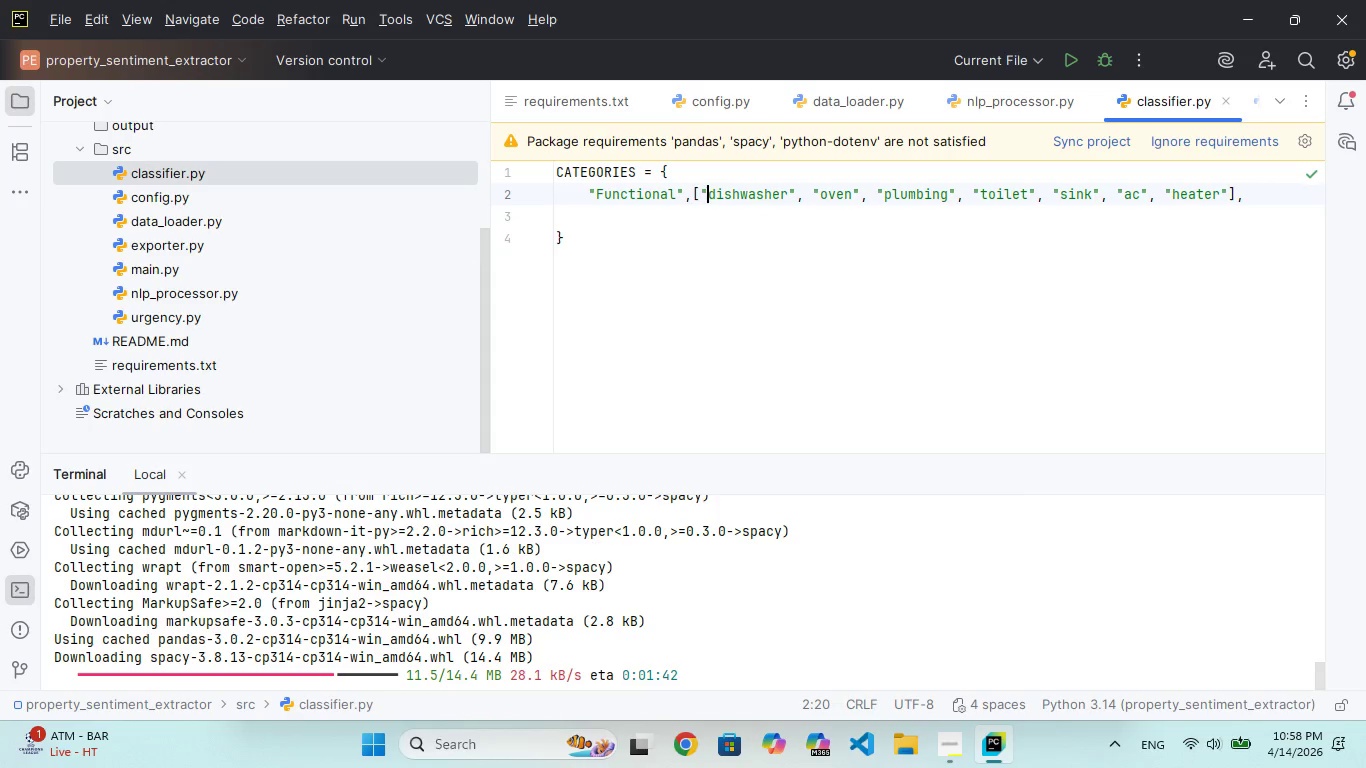 
key(ArrowLeft)
 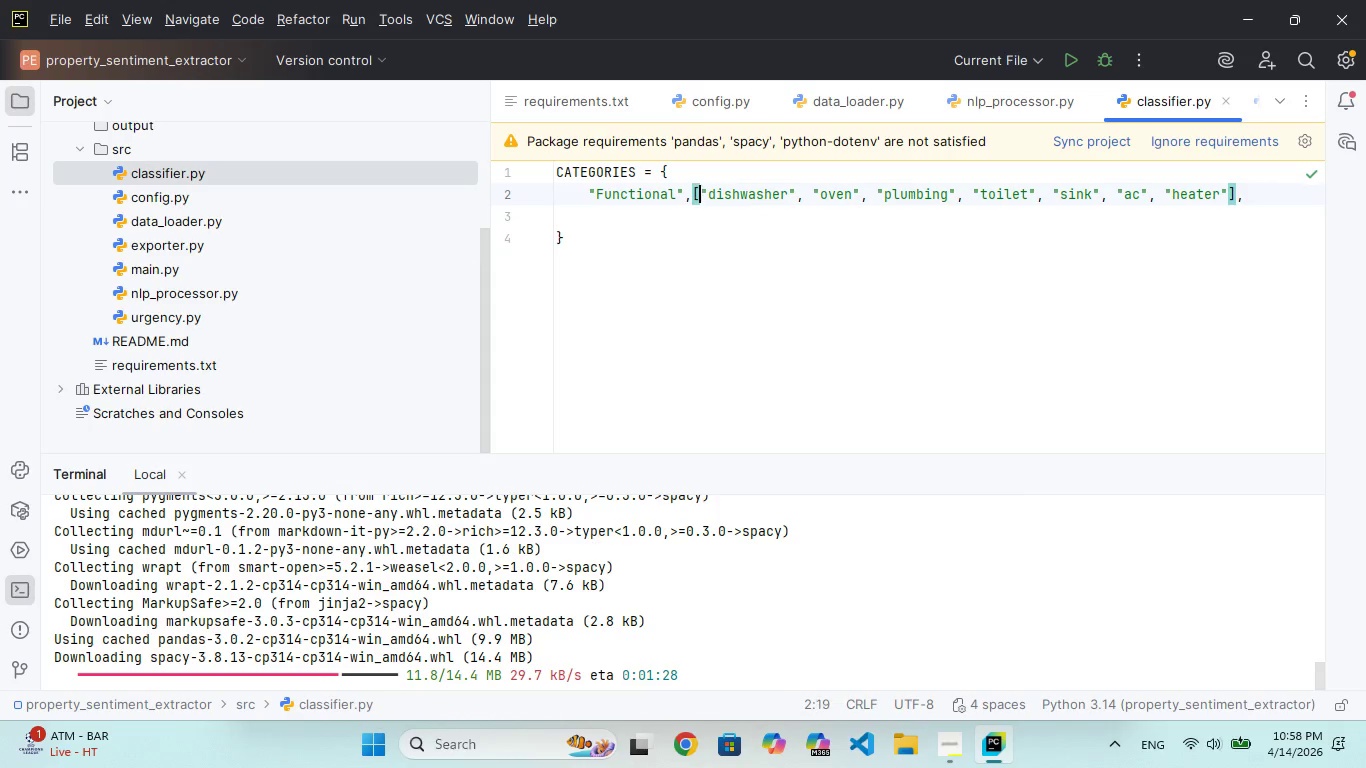 
key(ArrowLeft)
 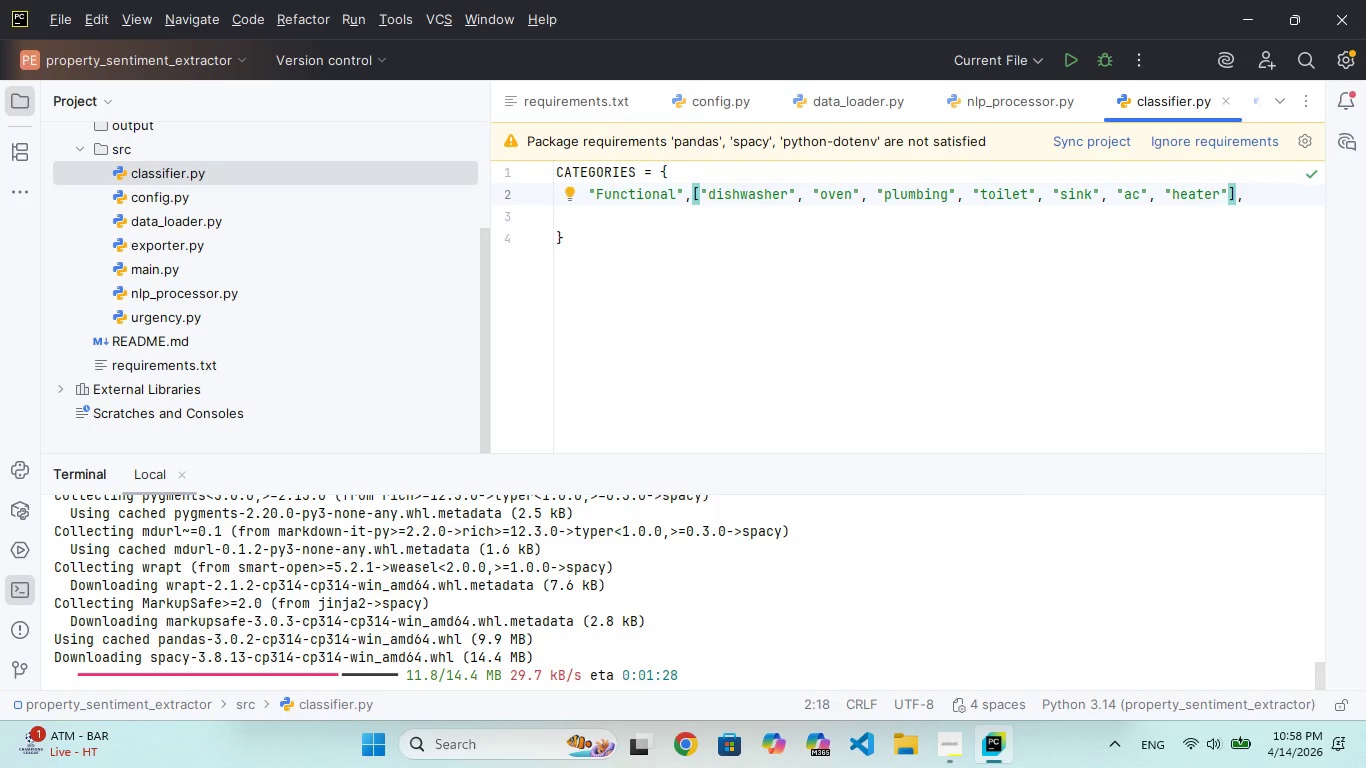 
key(Backspace)
 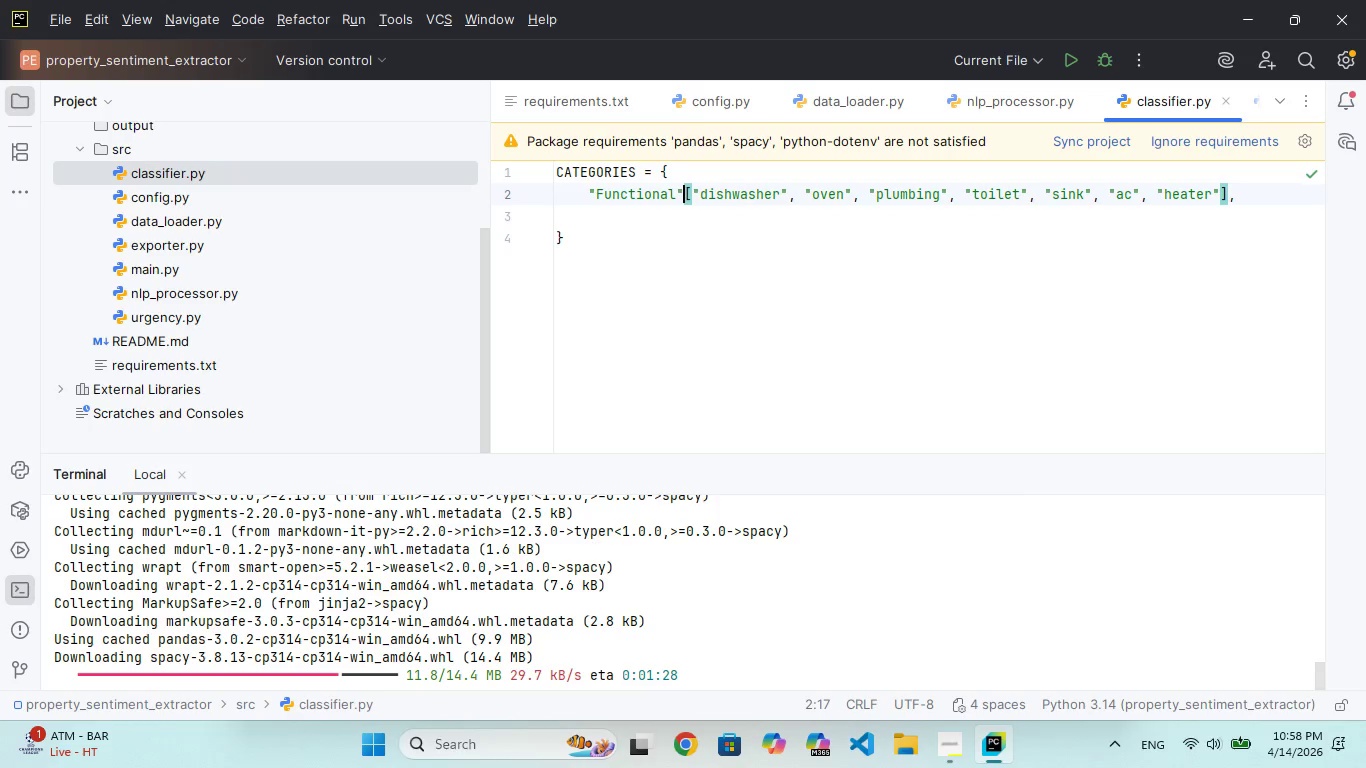 
key(Shift+ShiftRight)
 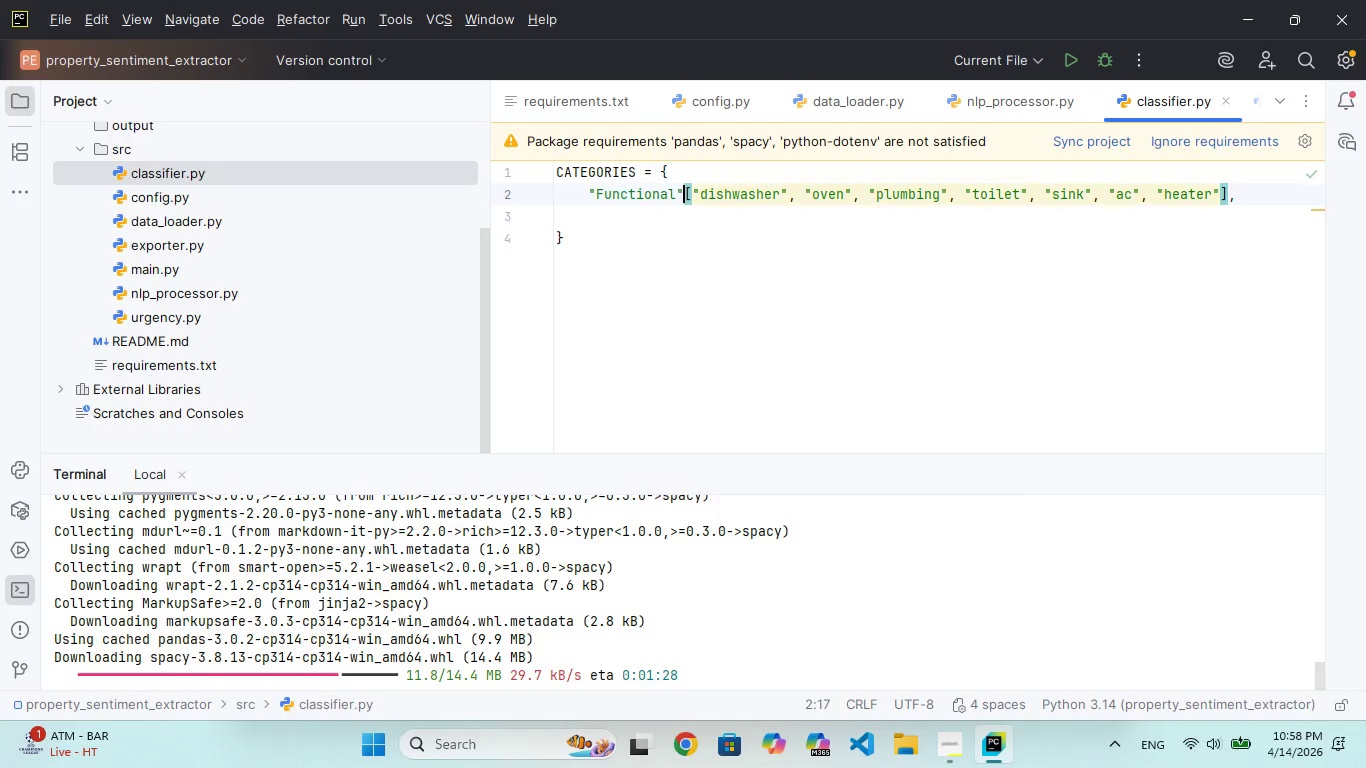 
key(Shift+Semicolon)
 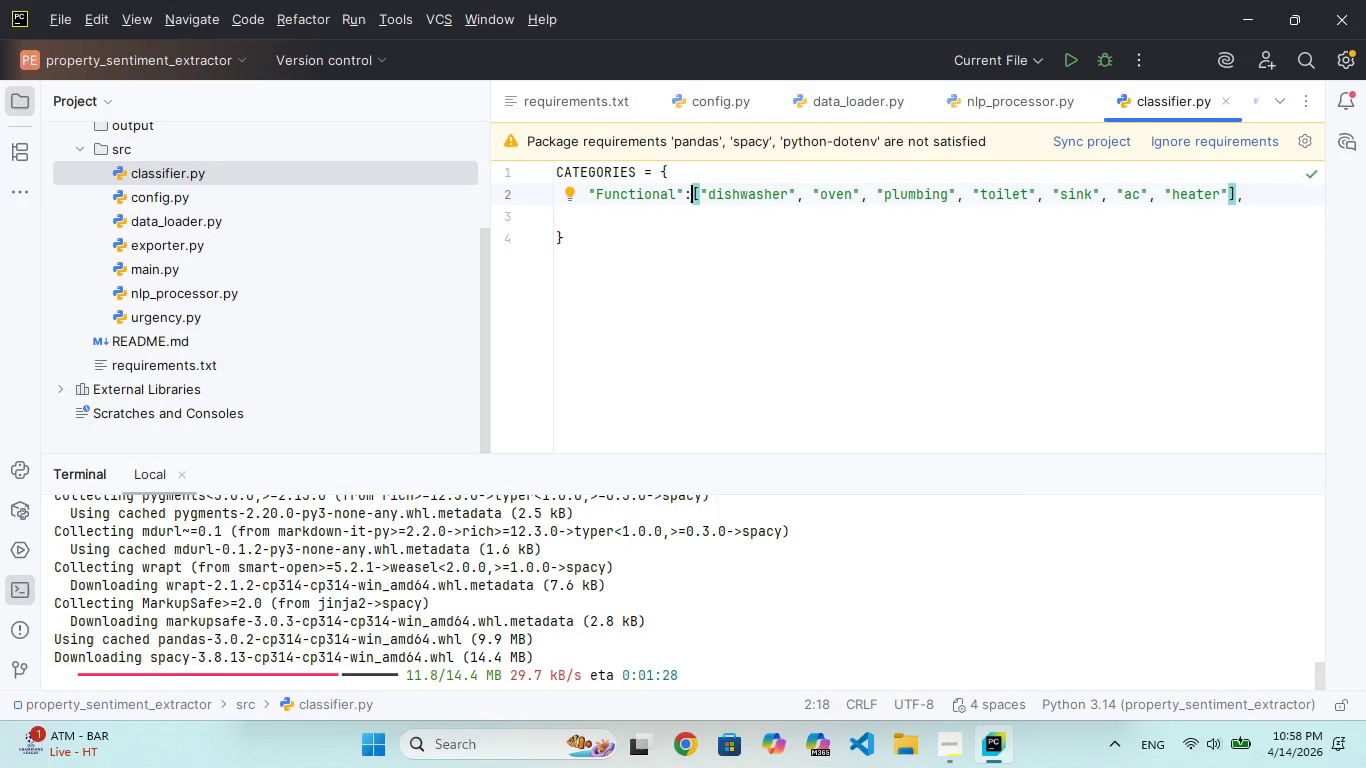 
key(Space)
 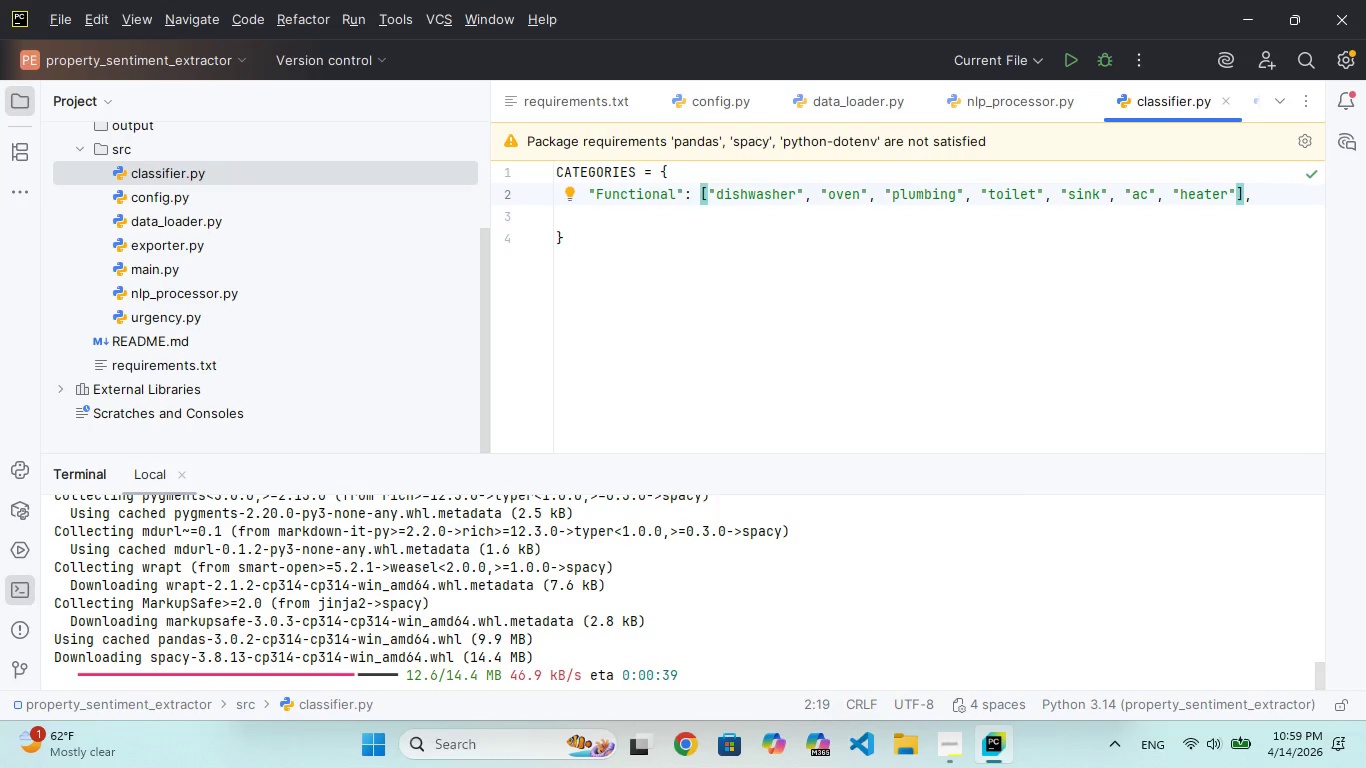 
wait(20.97)
 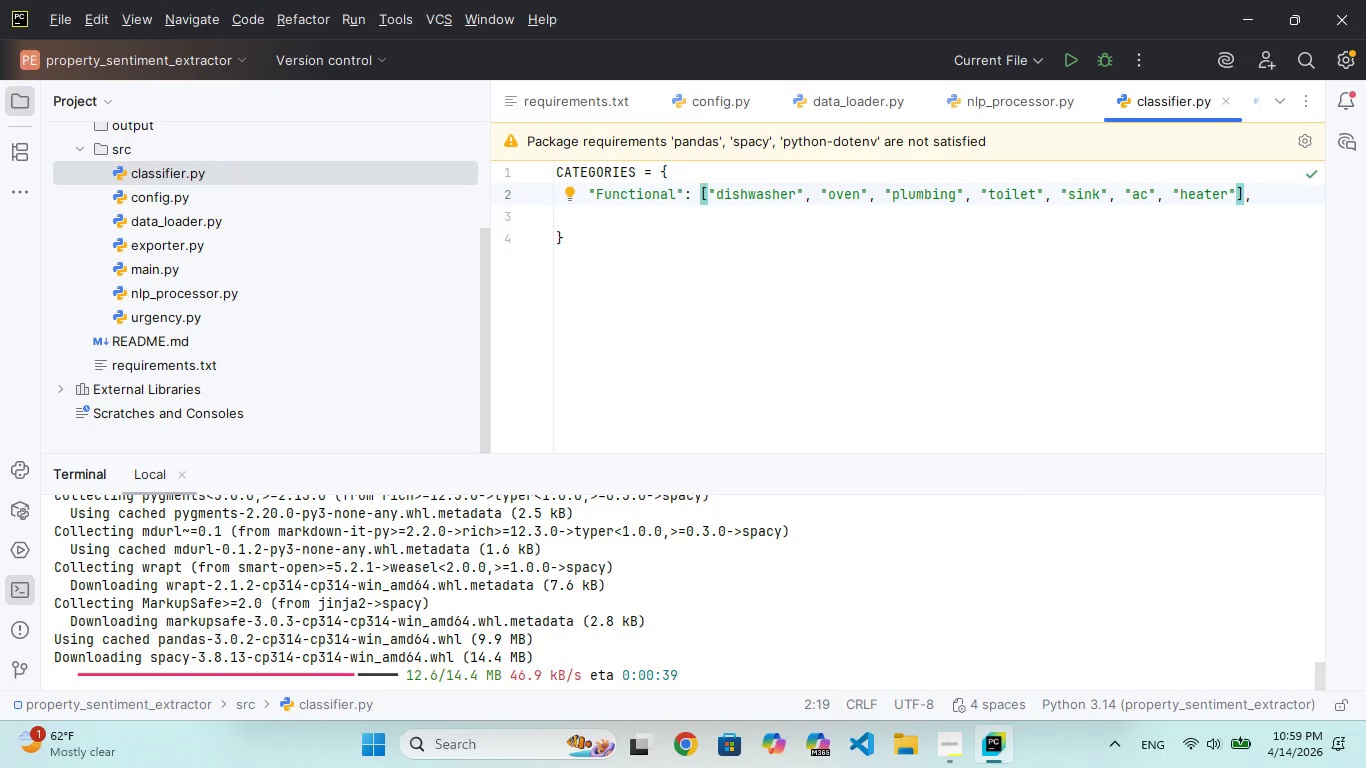 
key(ArrowDown)
 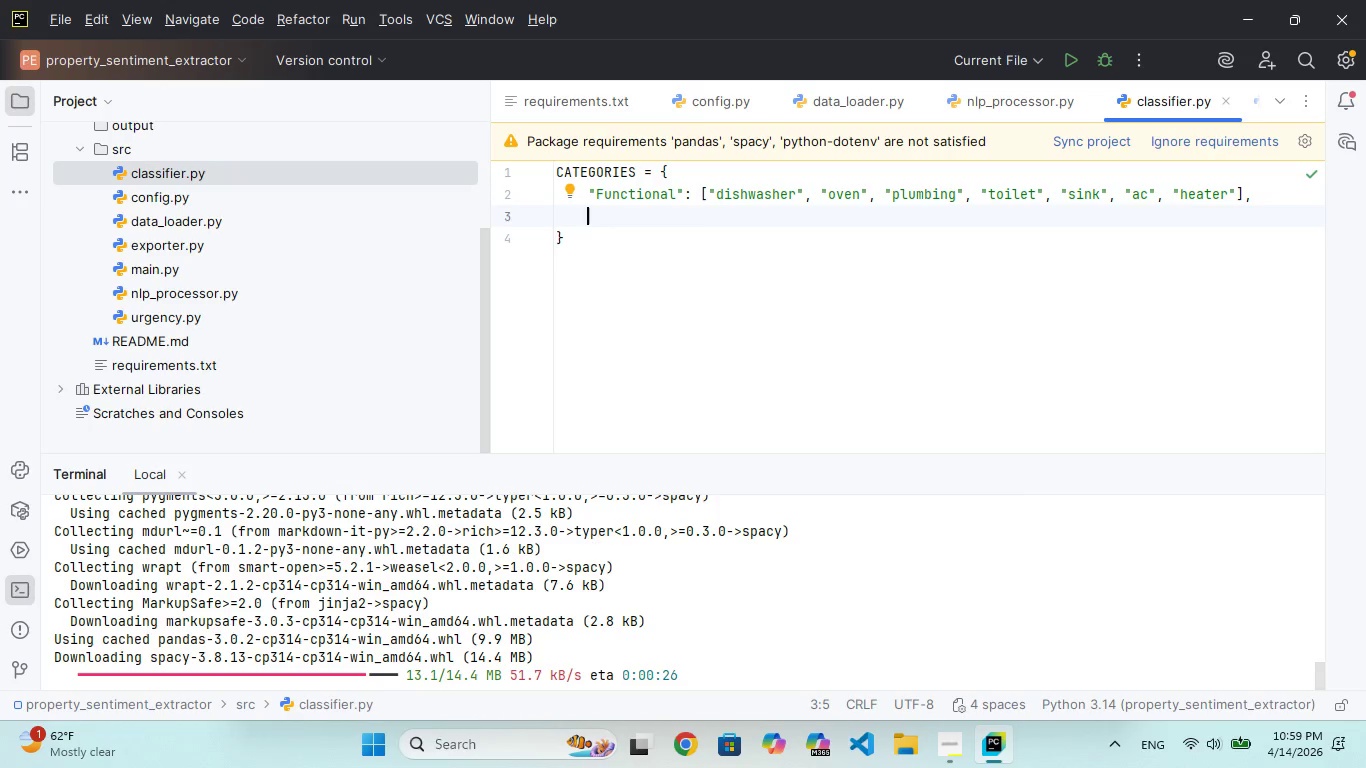 
type("Cosmeti)
 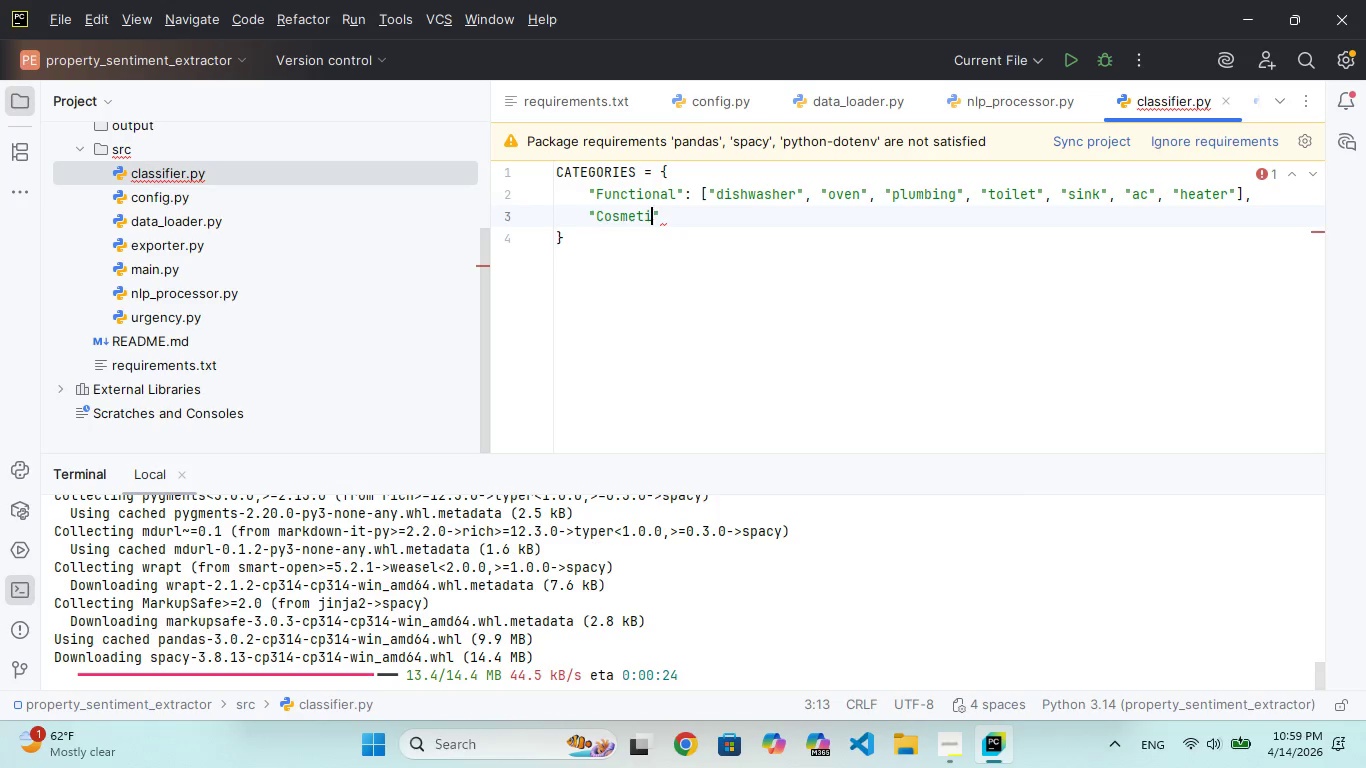 
hold_key(key=C, duration=0.33)
 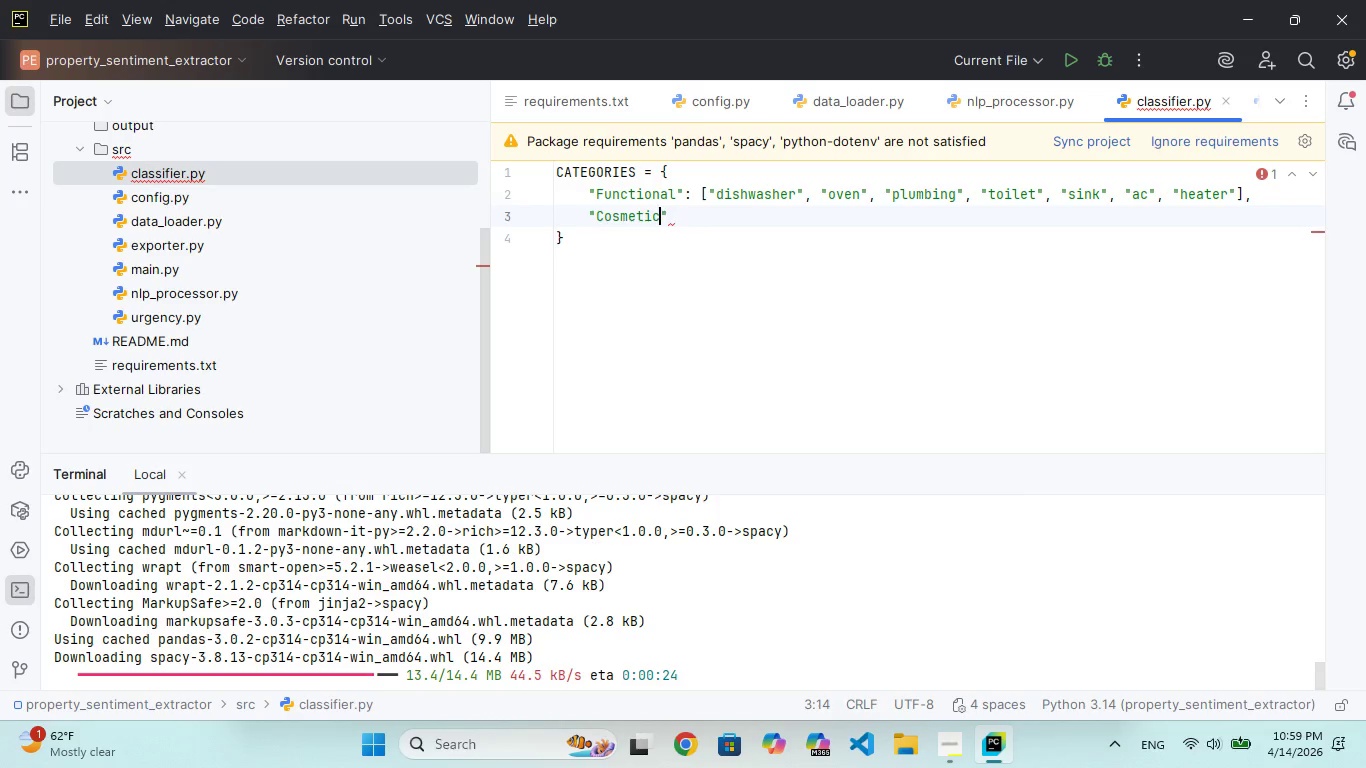 
key(ArrowRight)
 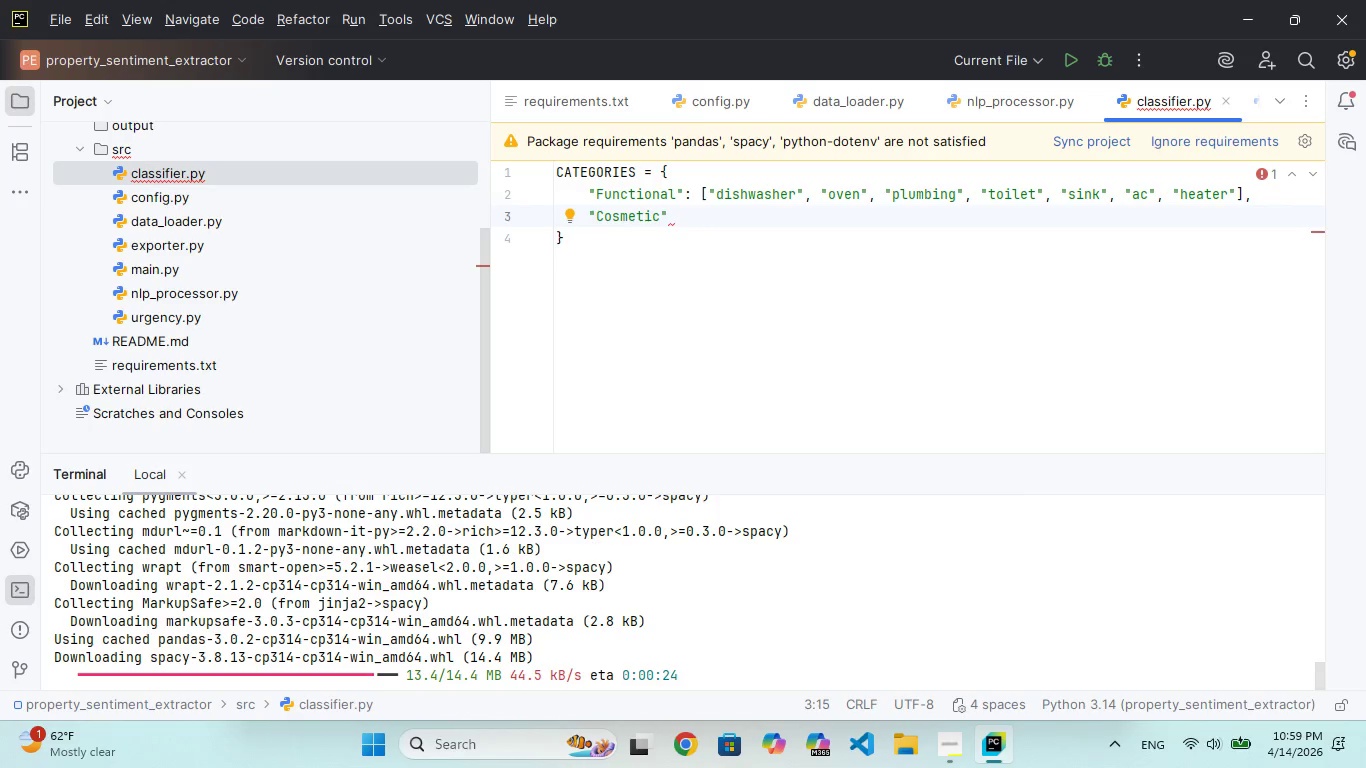 
type(: ["pint)
 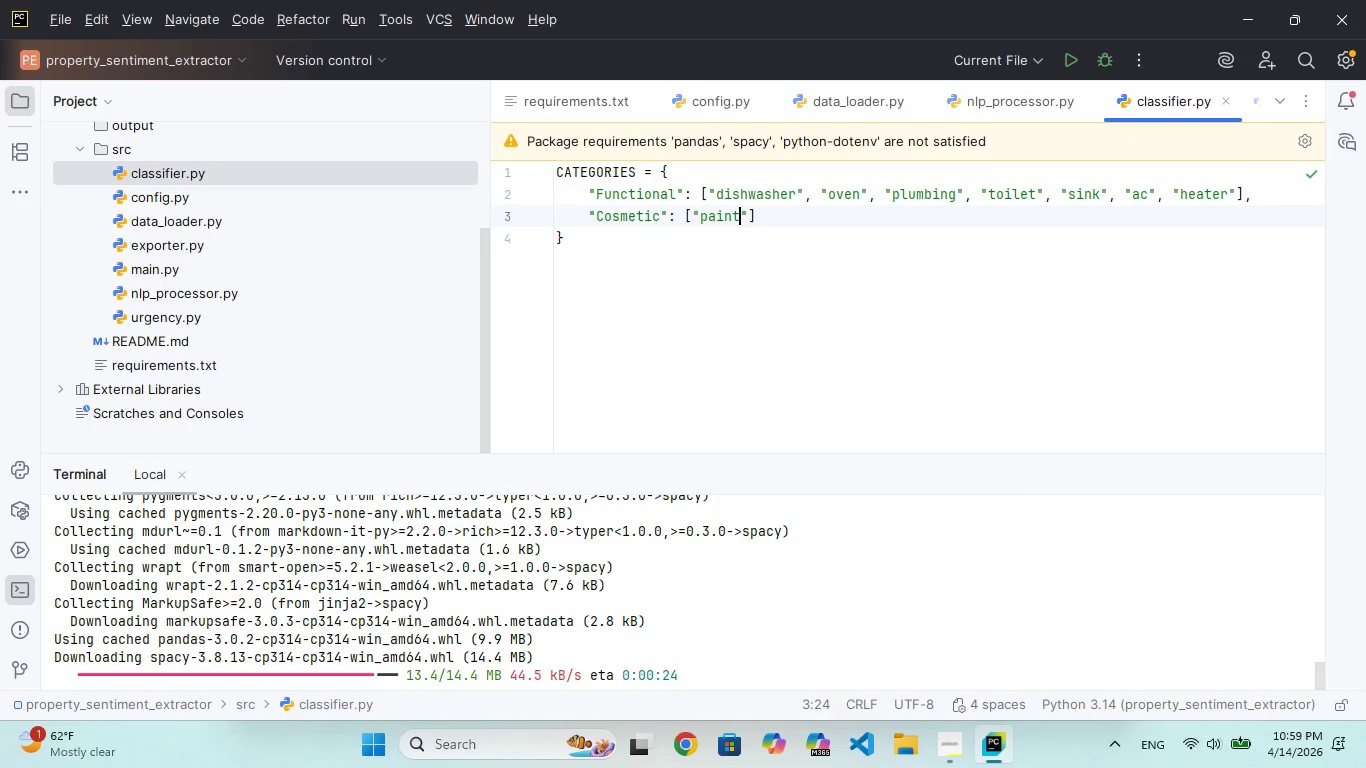 
 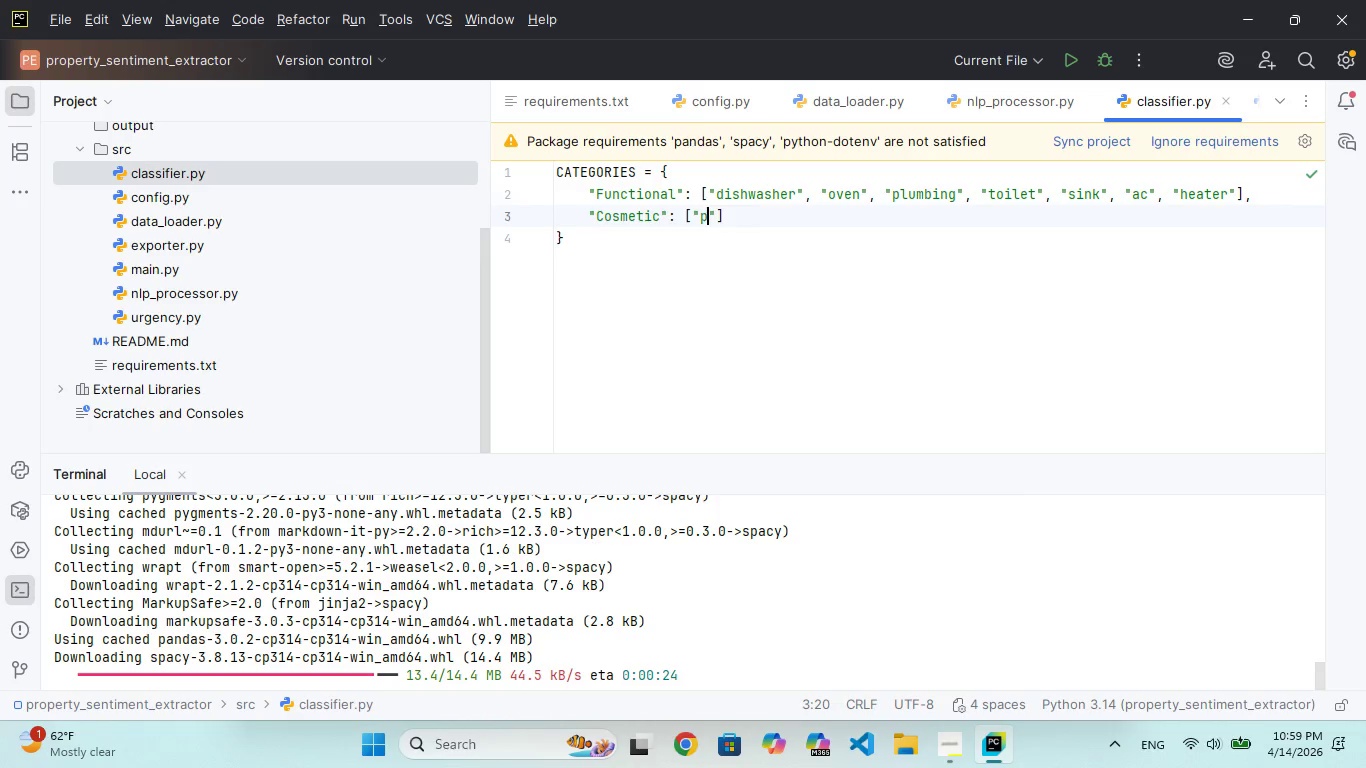 
hold_key(key=A, duration=0.31)
 